 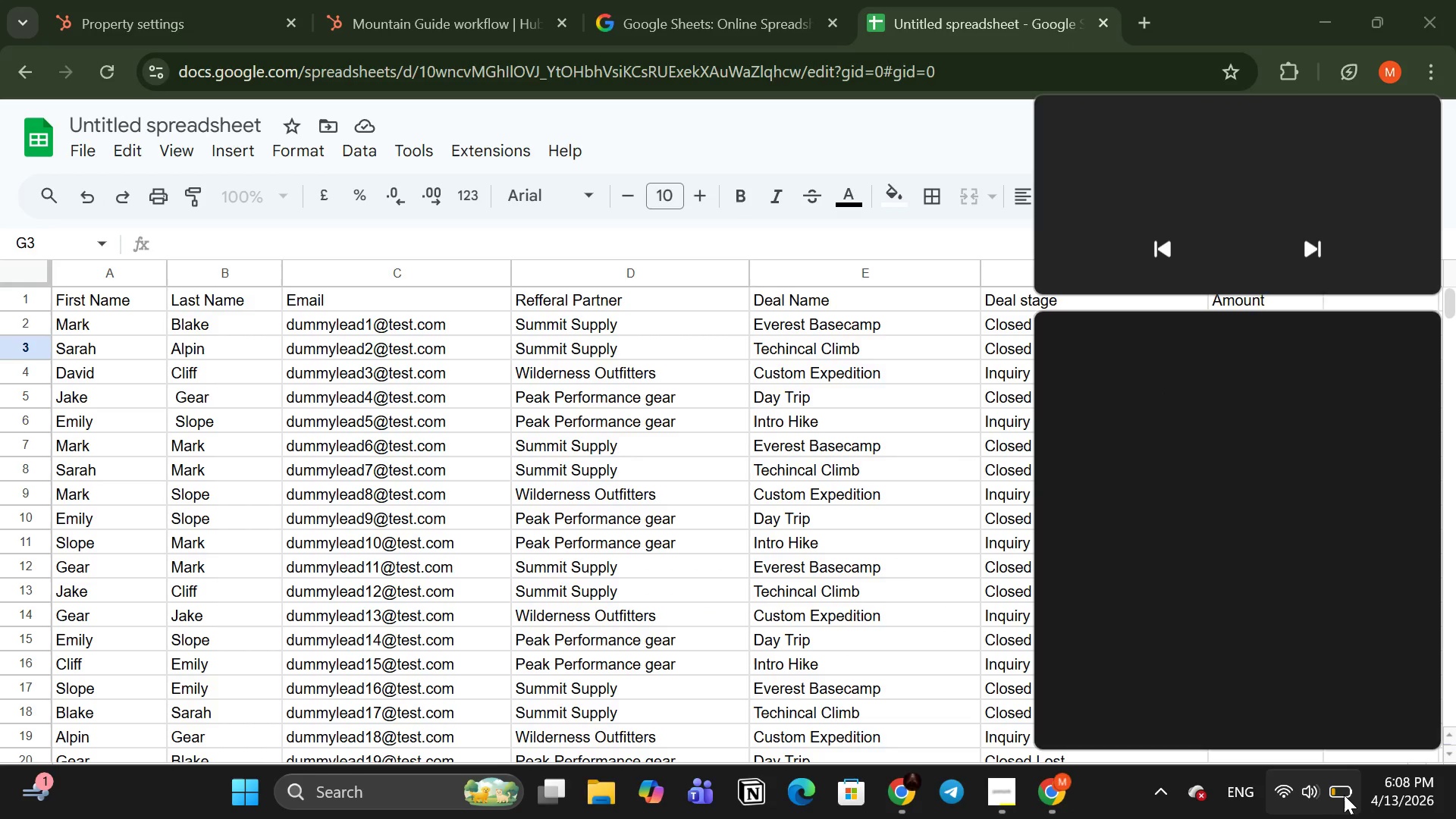 
left_click([1341, 793])
 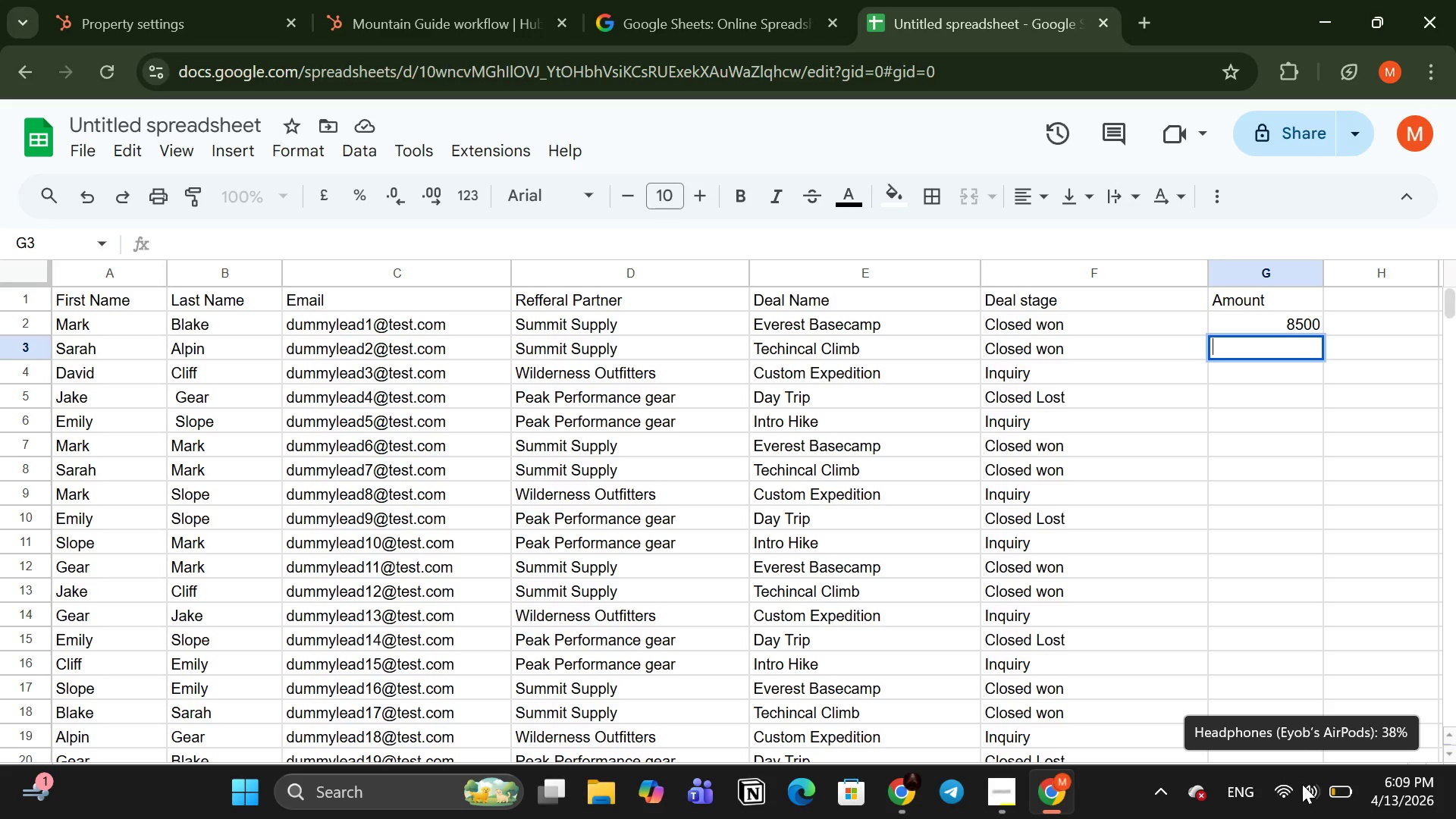 
wait(22.14)
 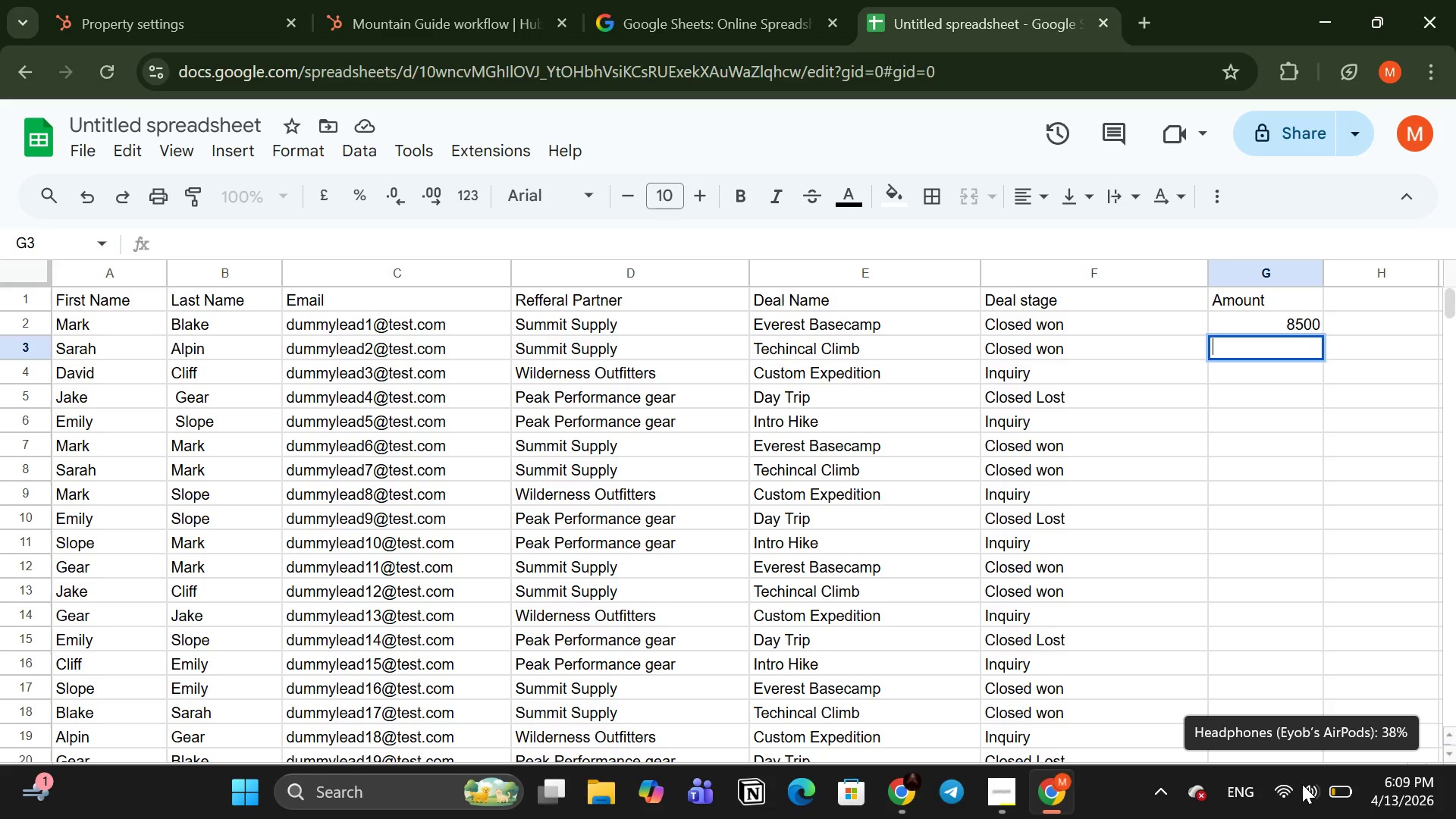 
double_click([1293, 325])
 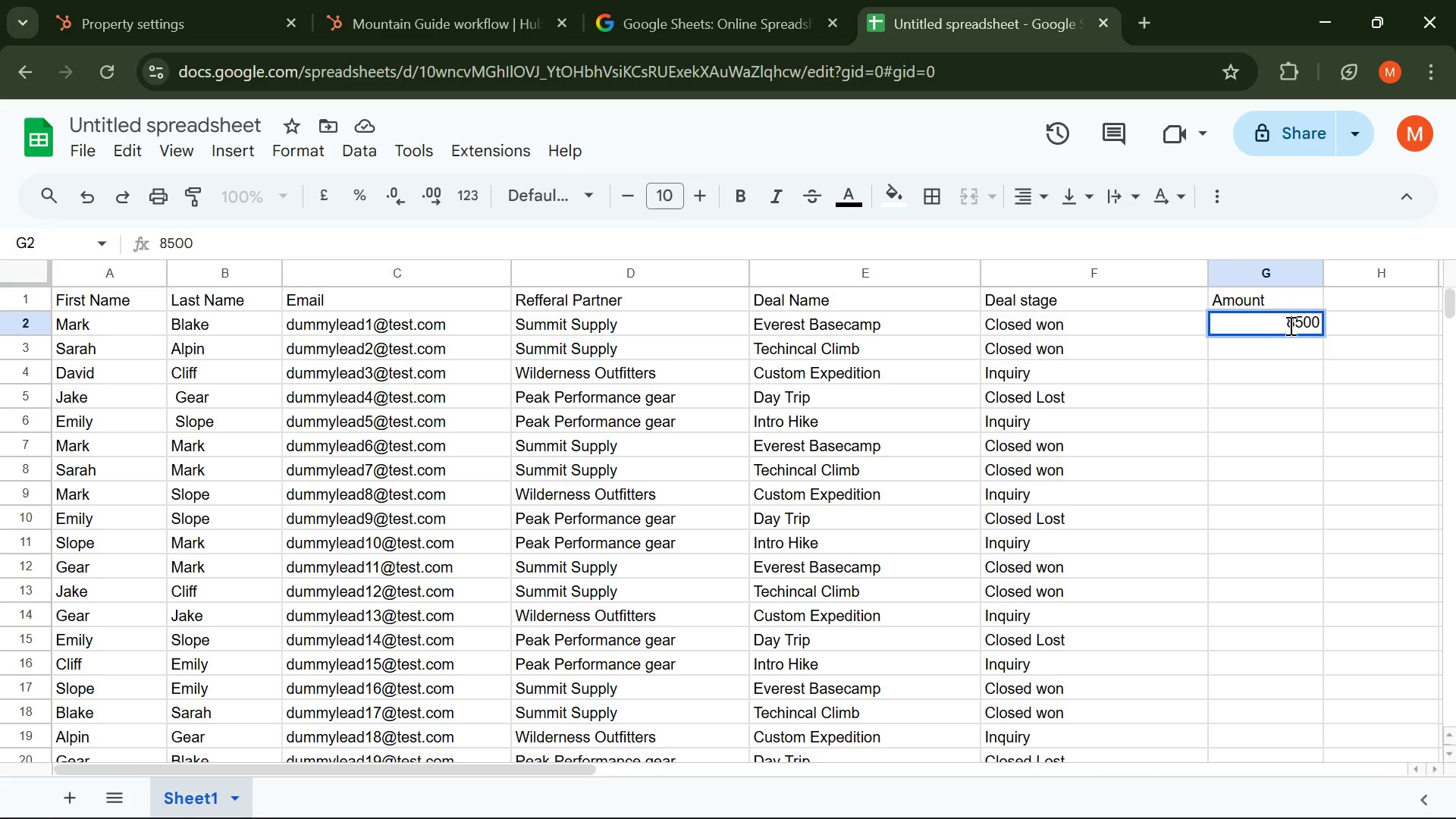 
left_click([1288, 325])
 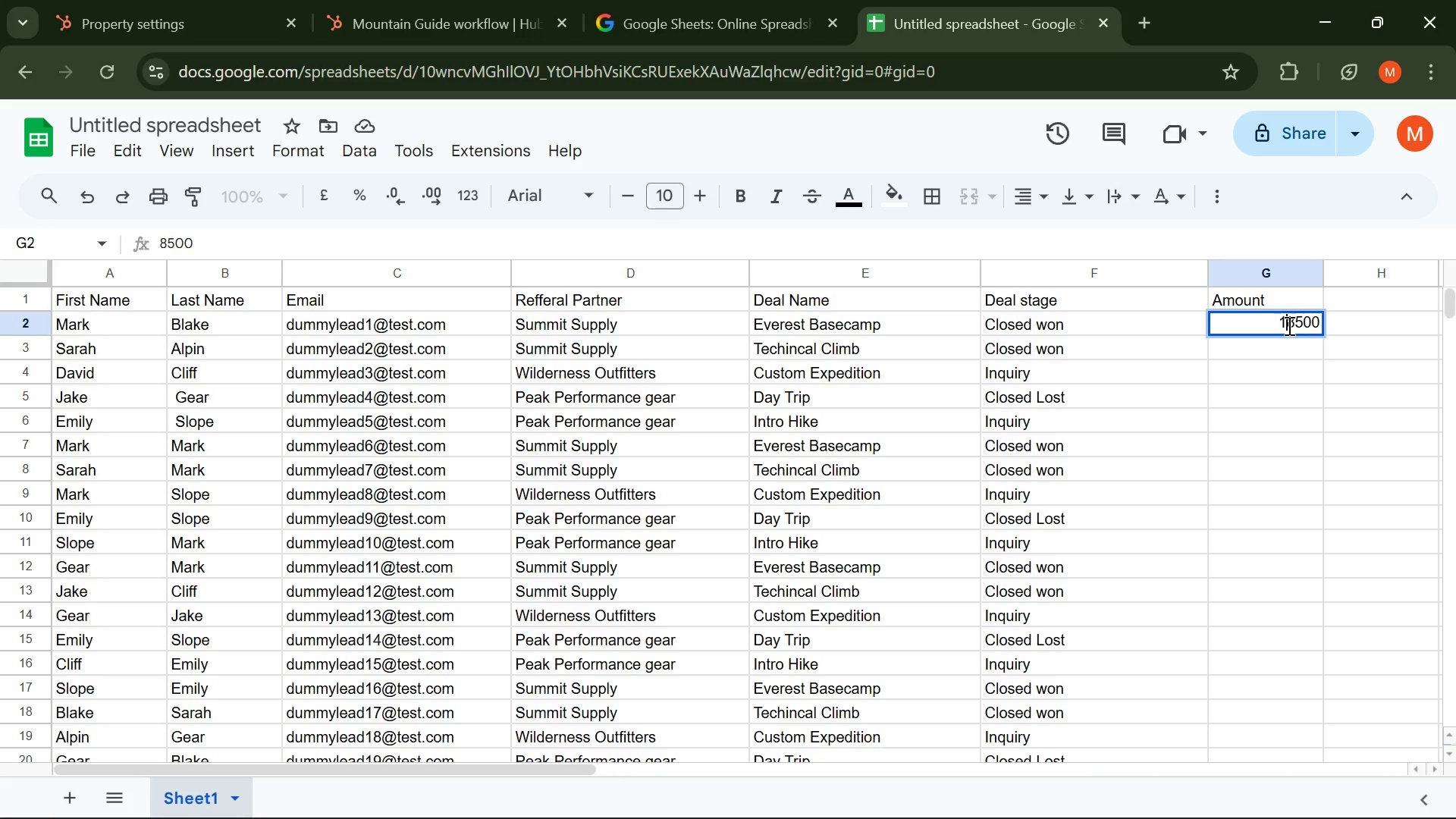 
key(1)
 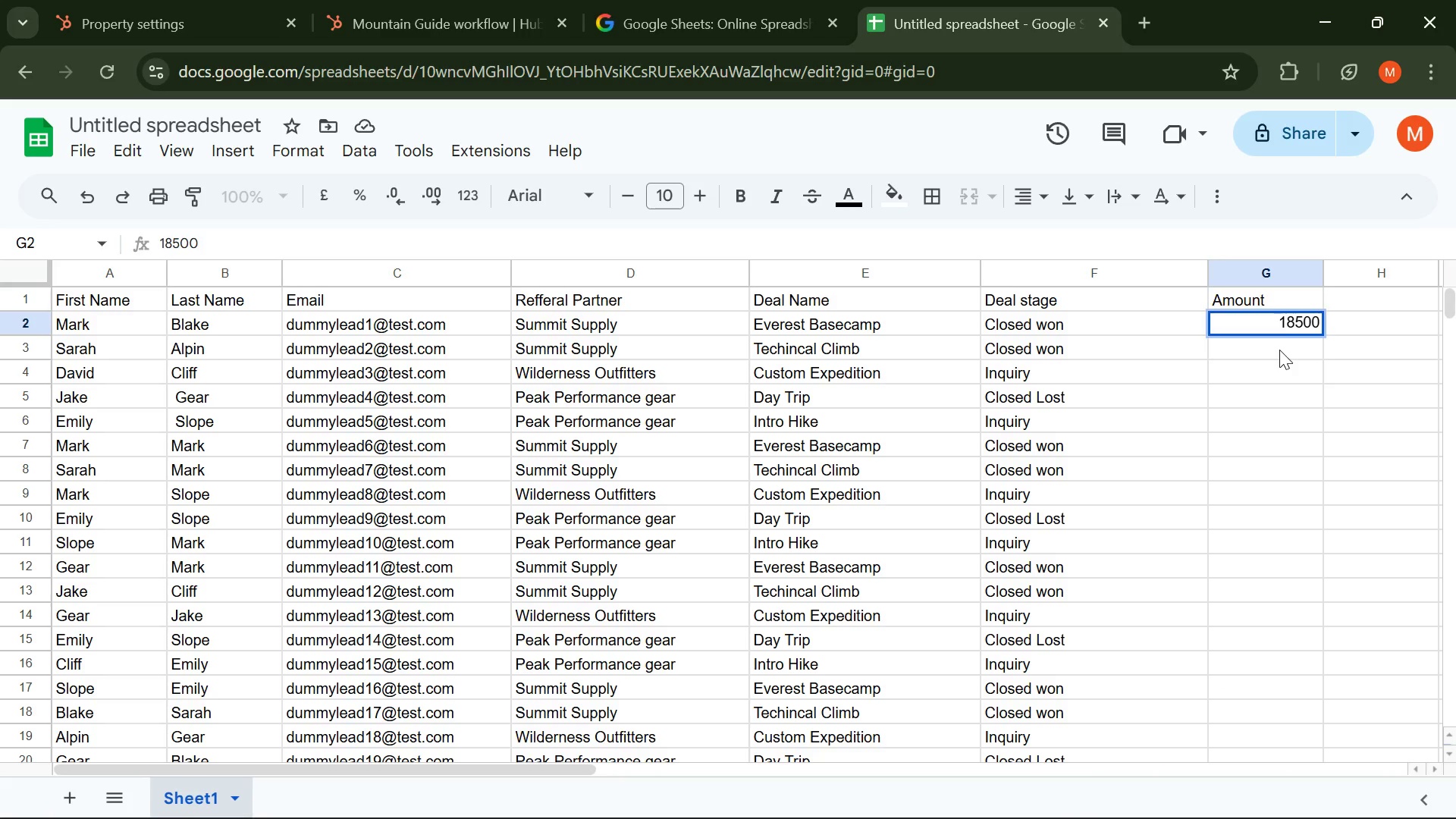 
left_click([1279, 350])
 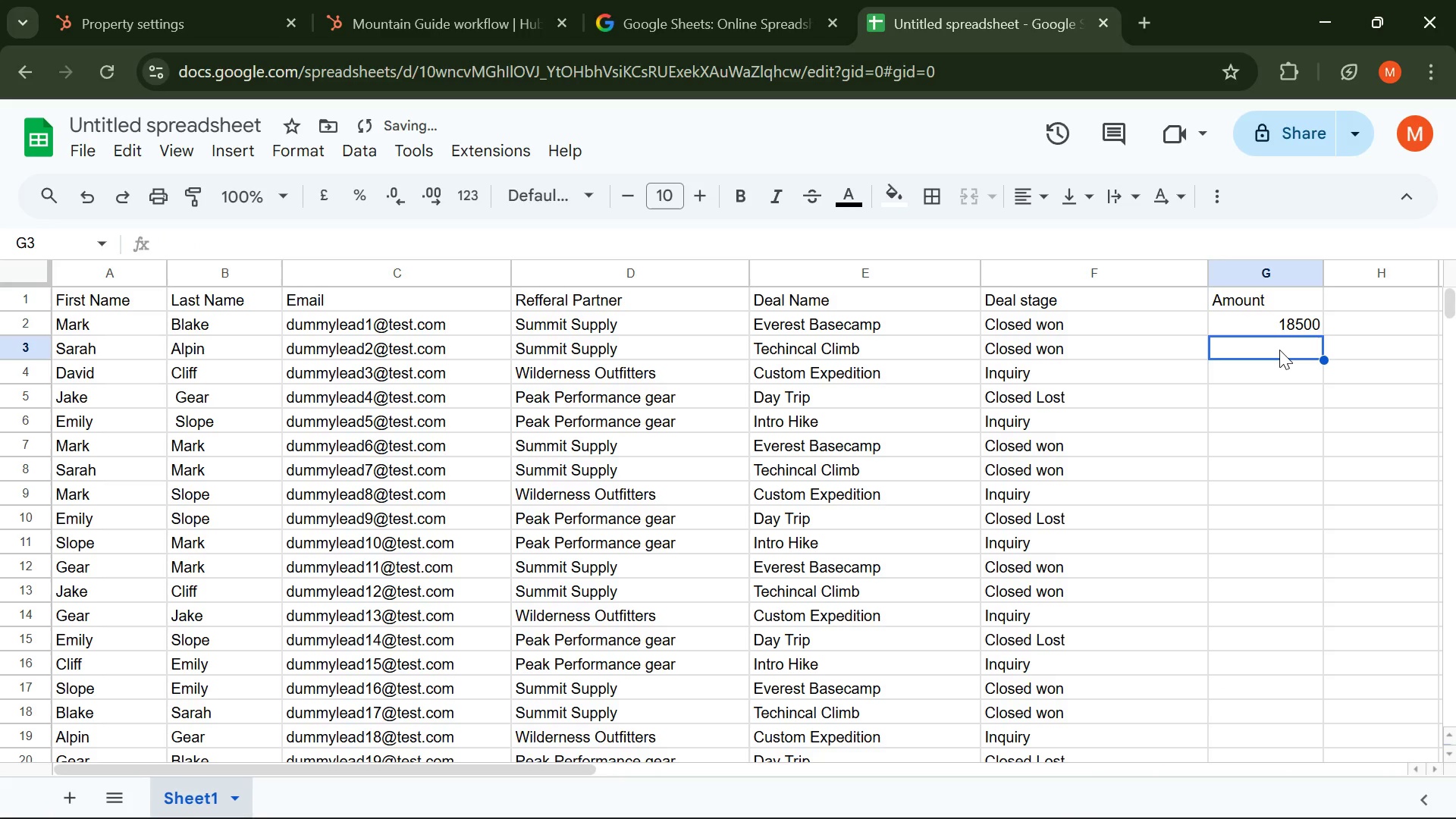 
type(12,000)
 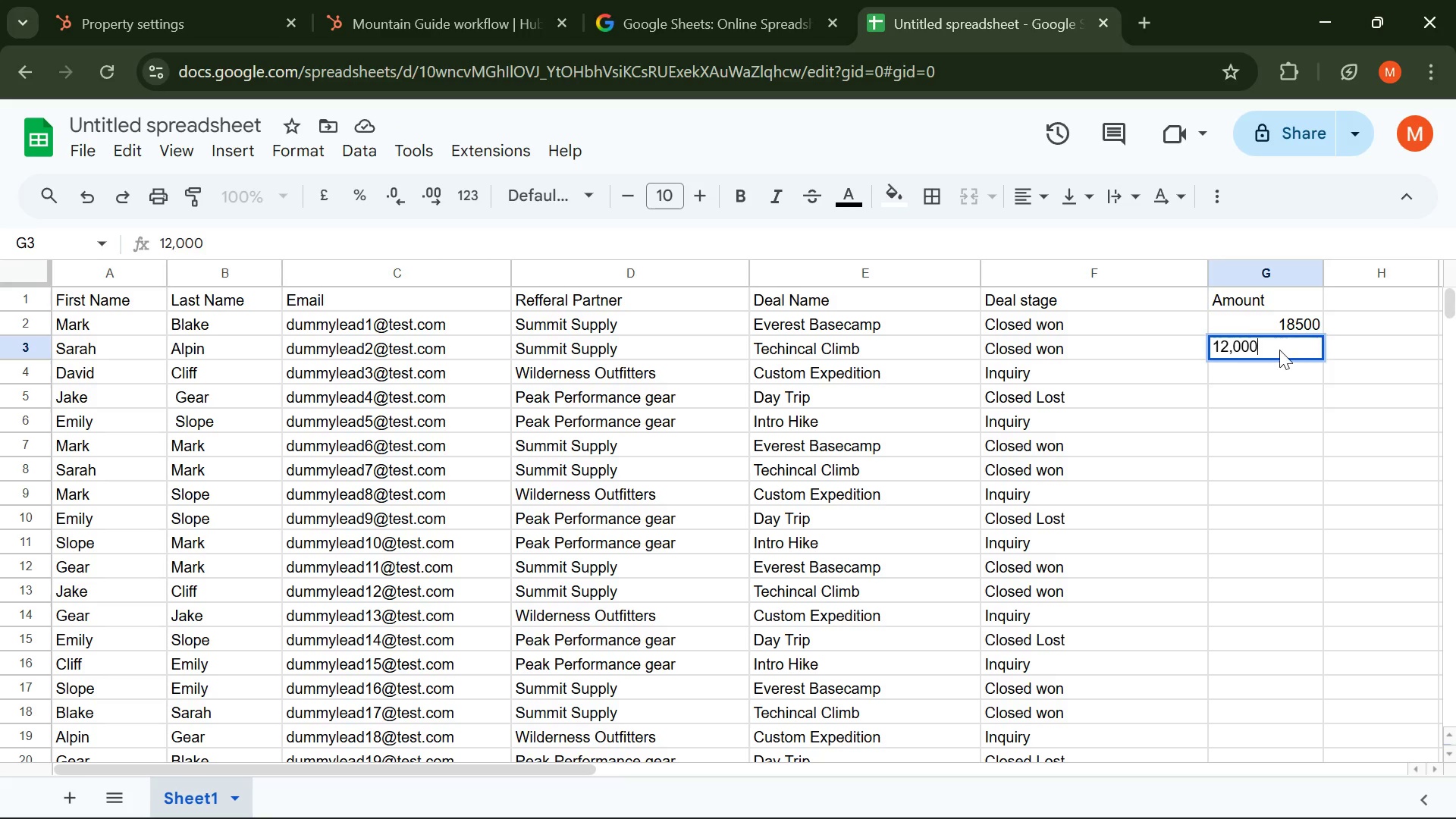 
key(Enter)
 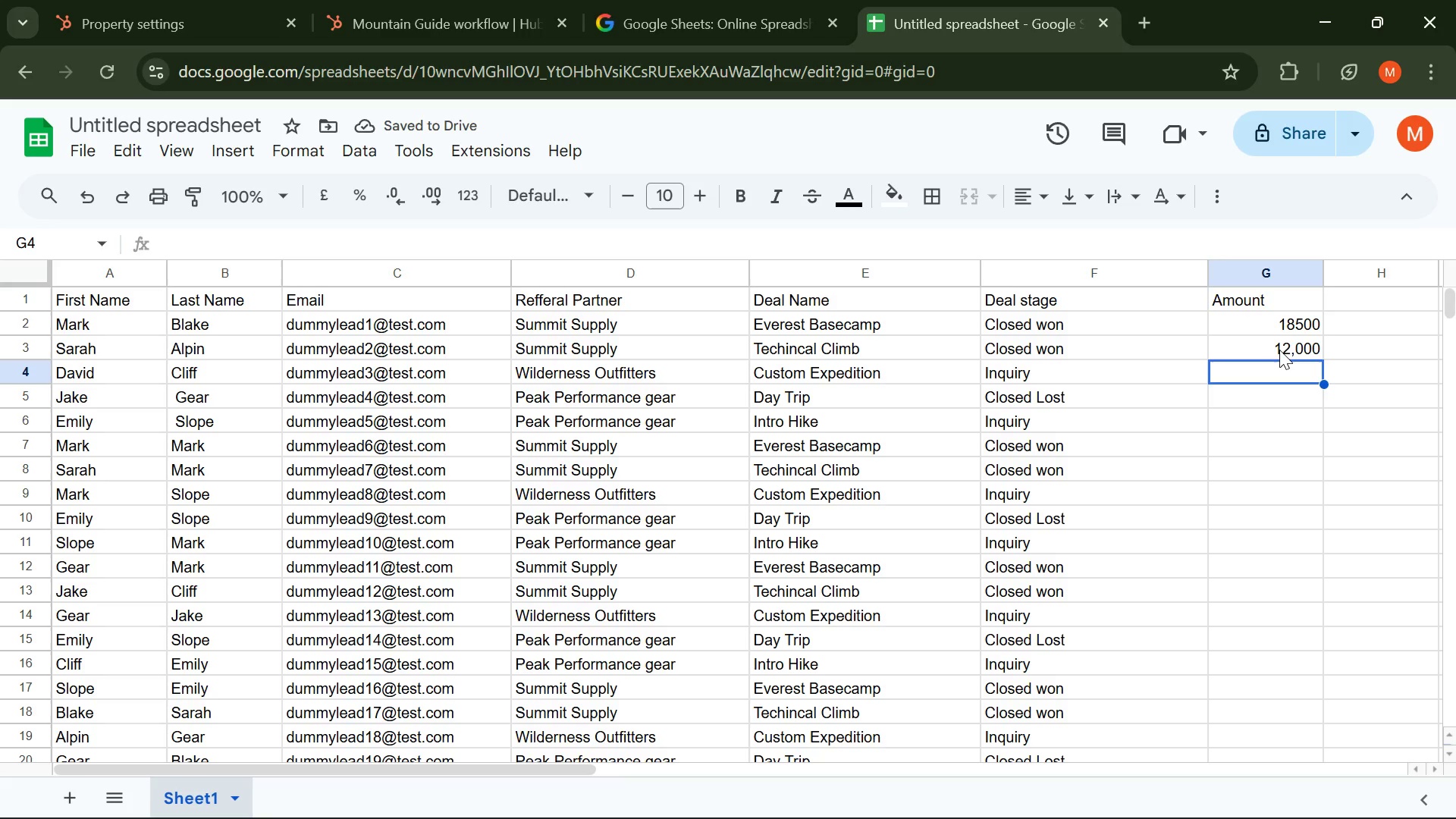 
type(25,000)
 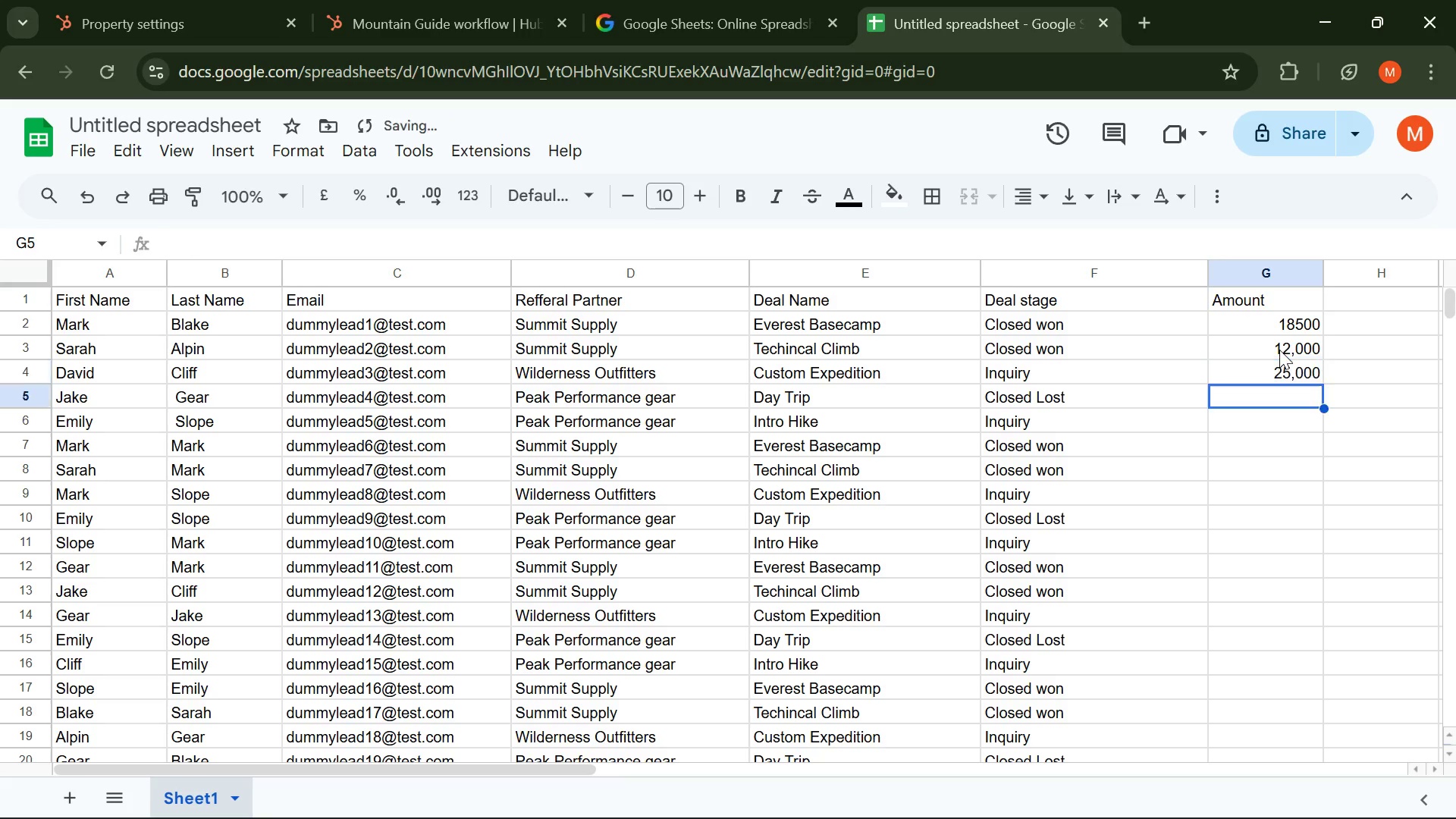 
key(Enter)
 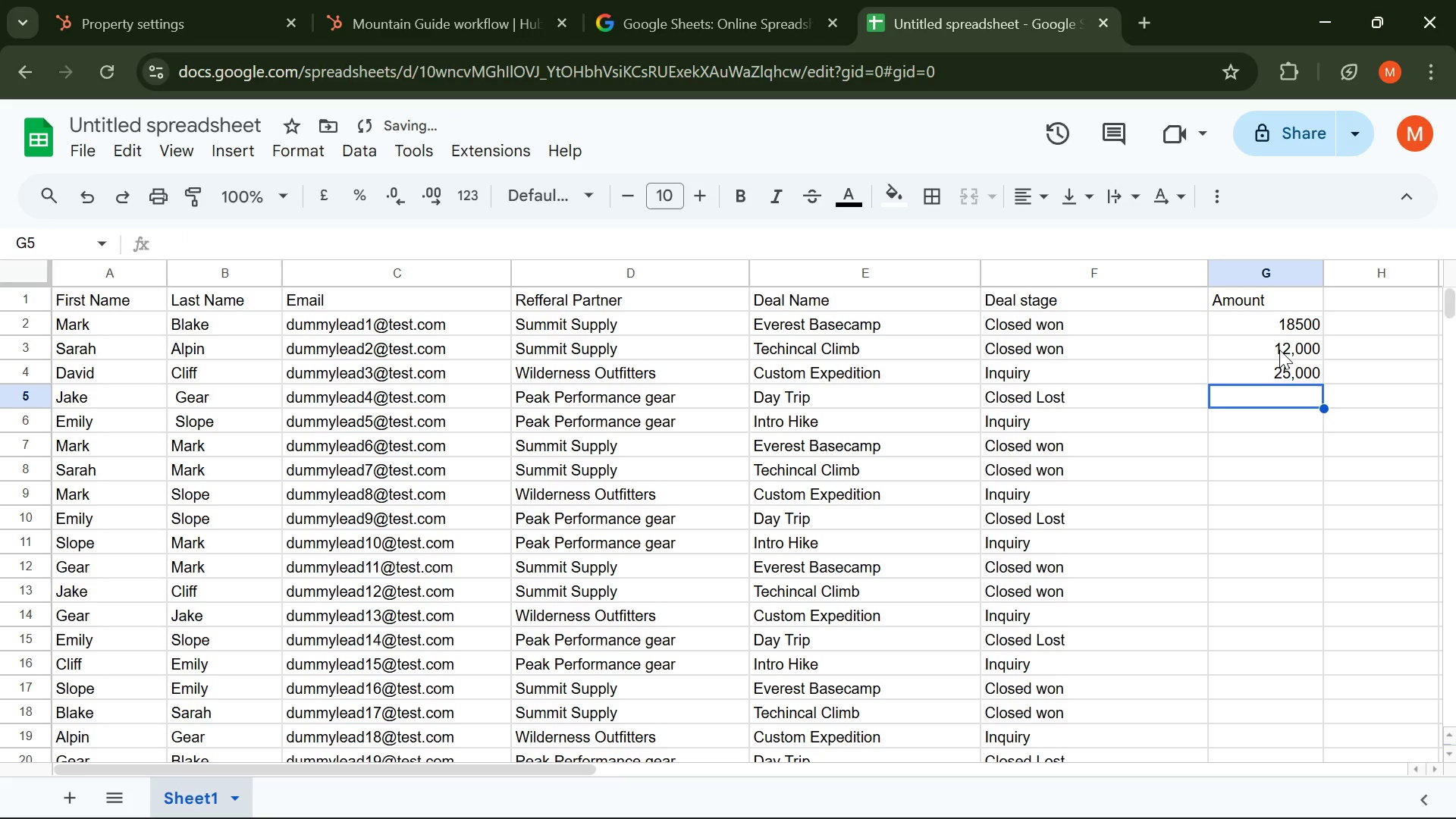 
key(0)
 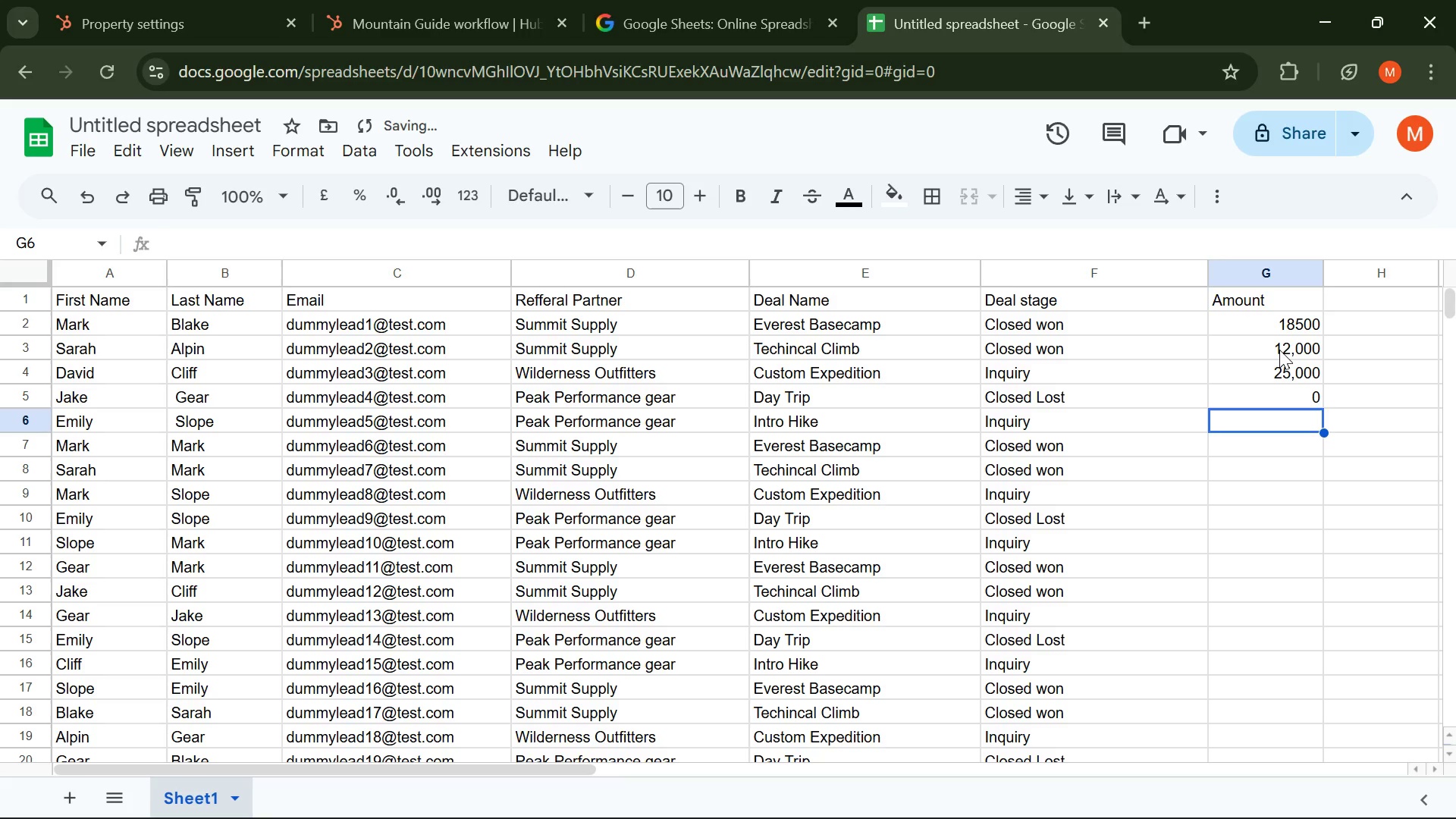 
key(Enter)
 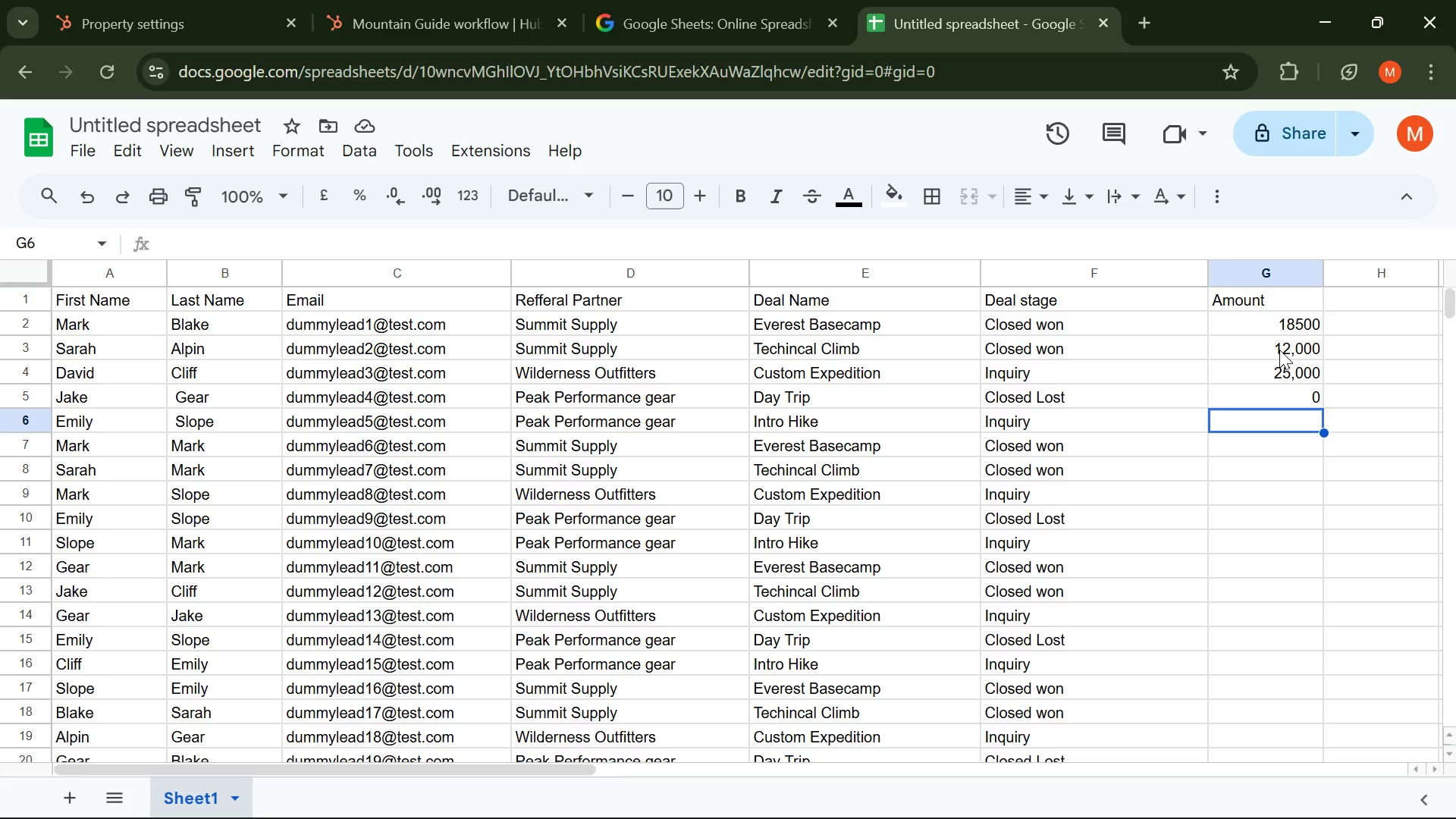 
wait(100.55)
 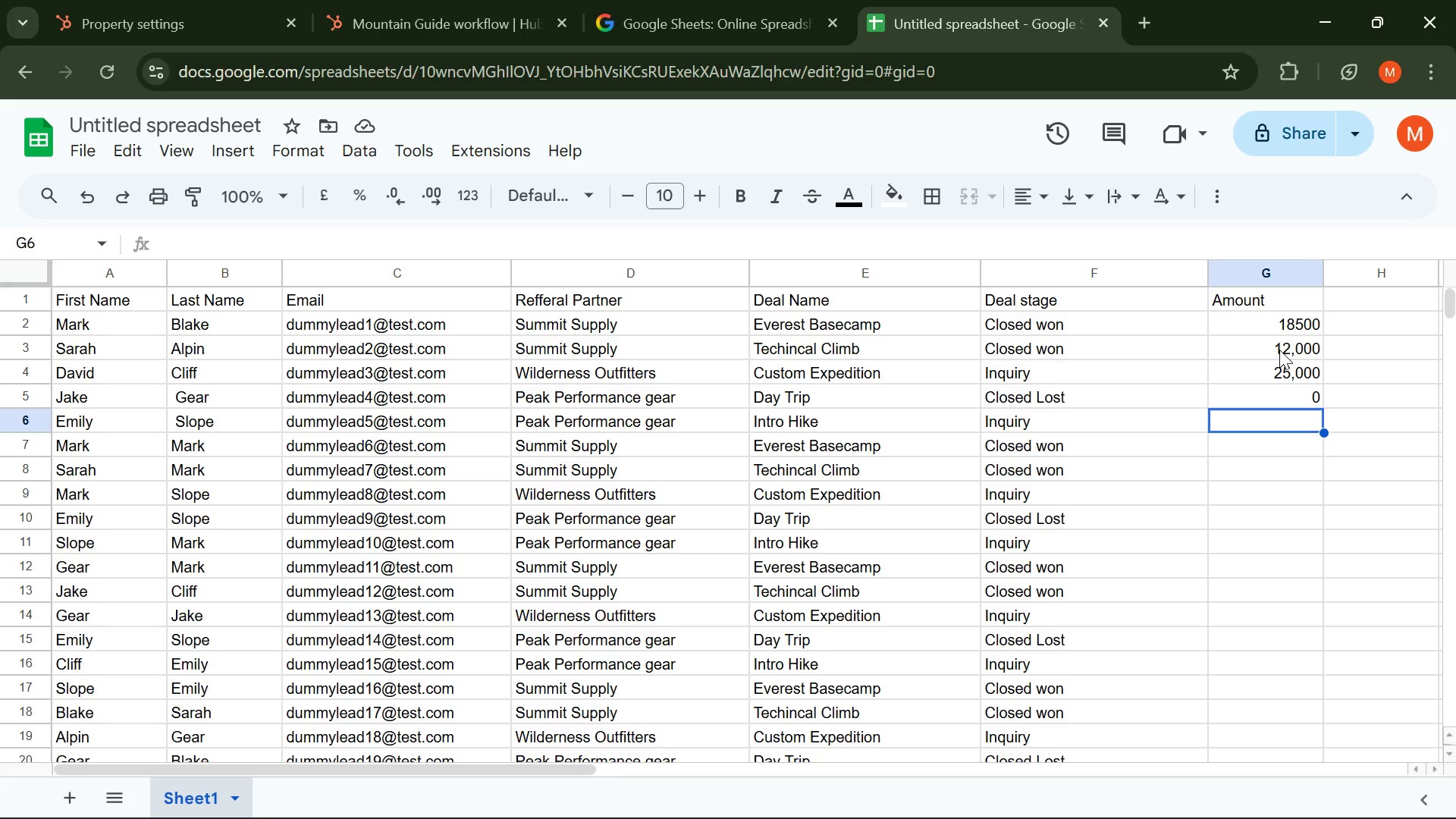 
left_click([1292, 323])
 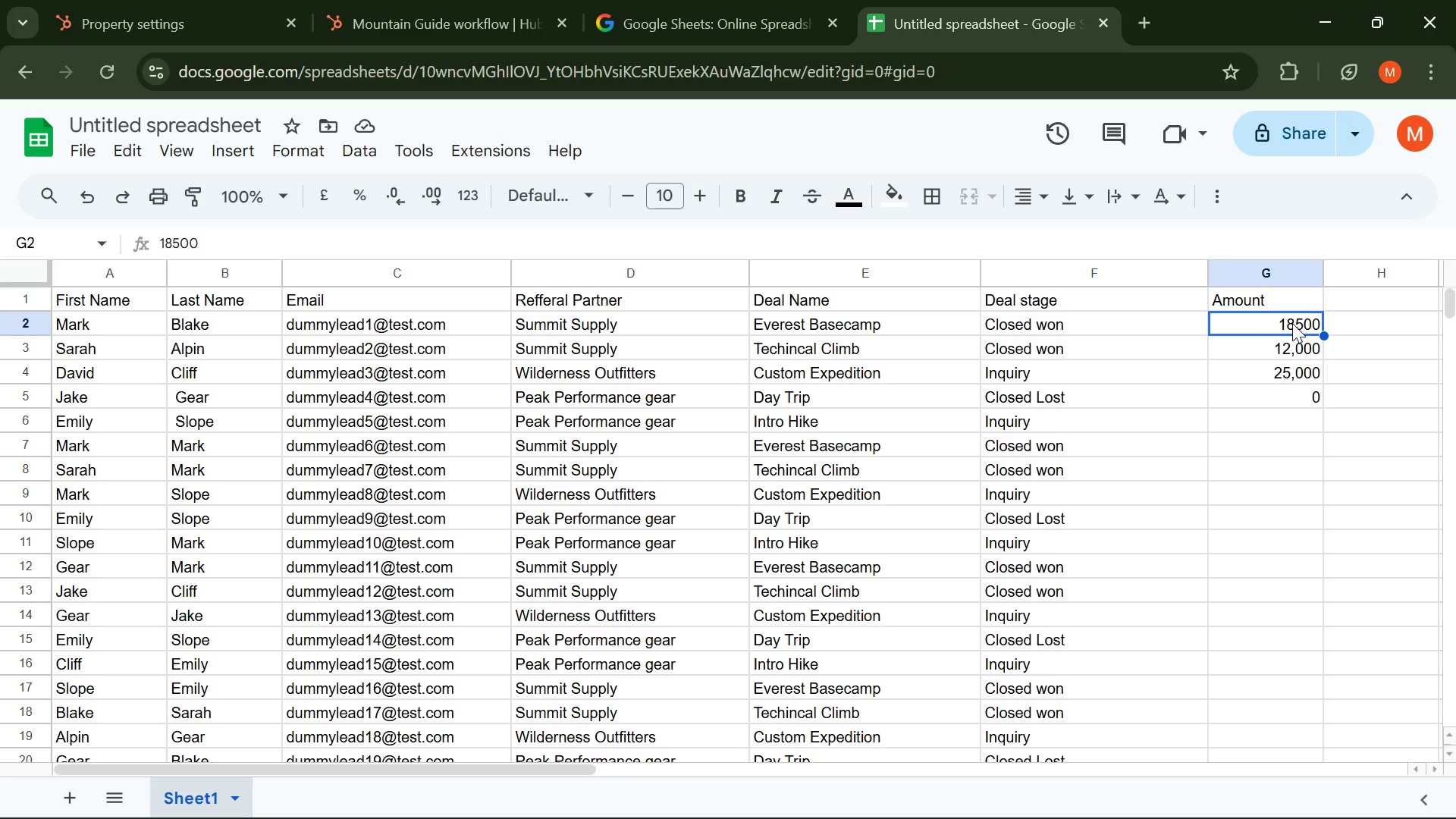 
double_click([1292, 323])
 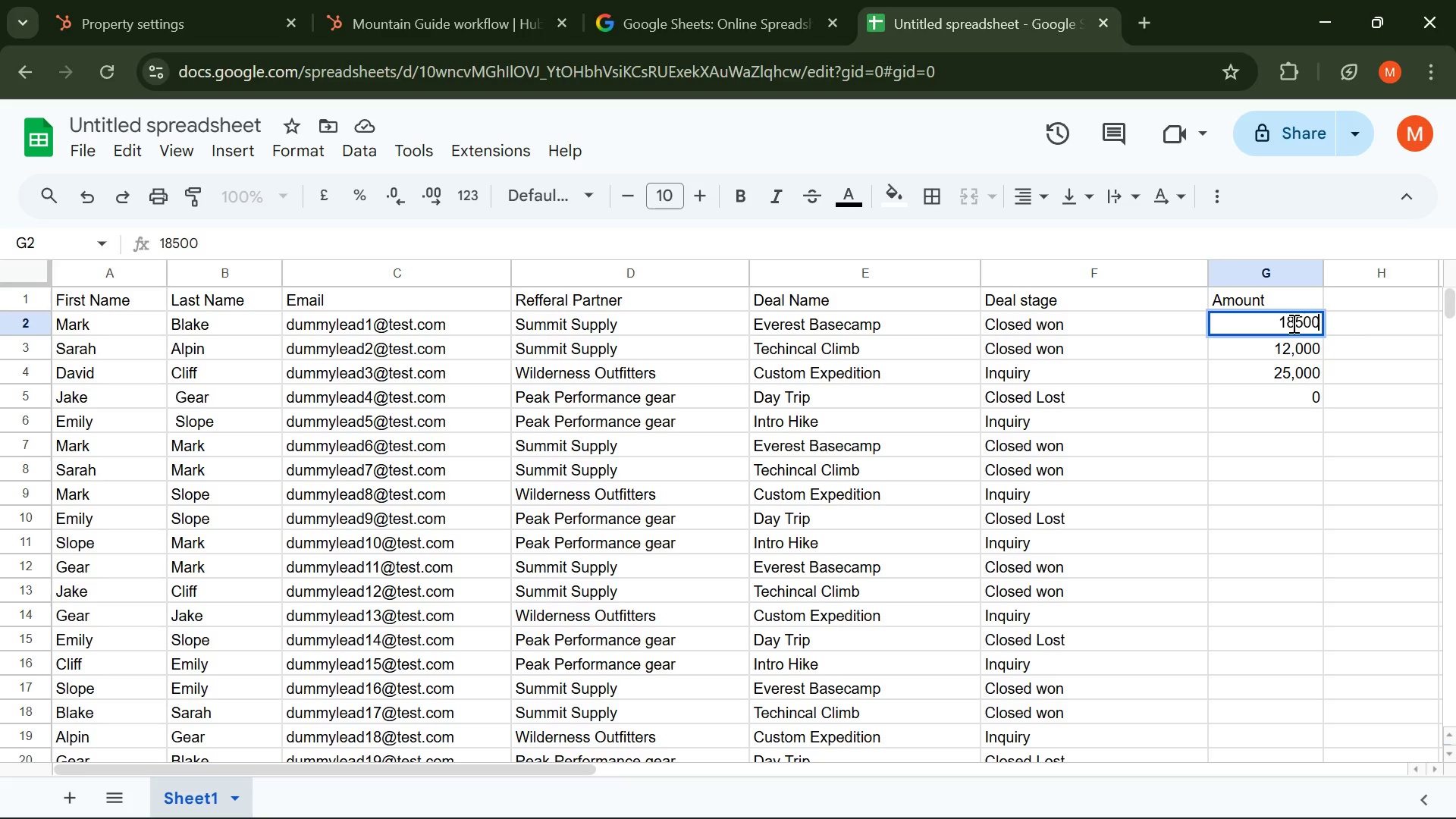 
key(ArrowLeft)
 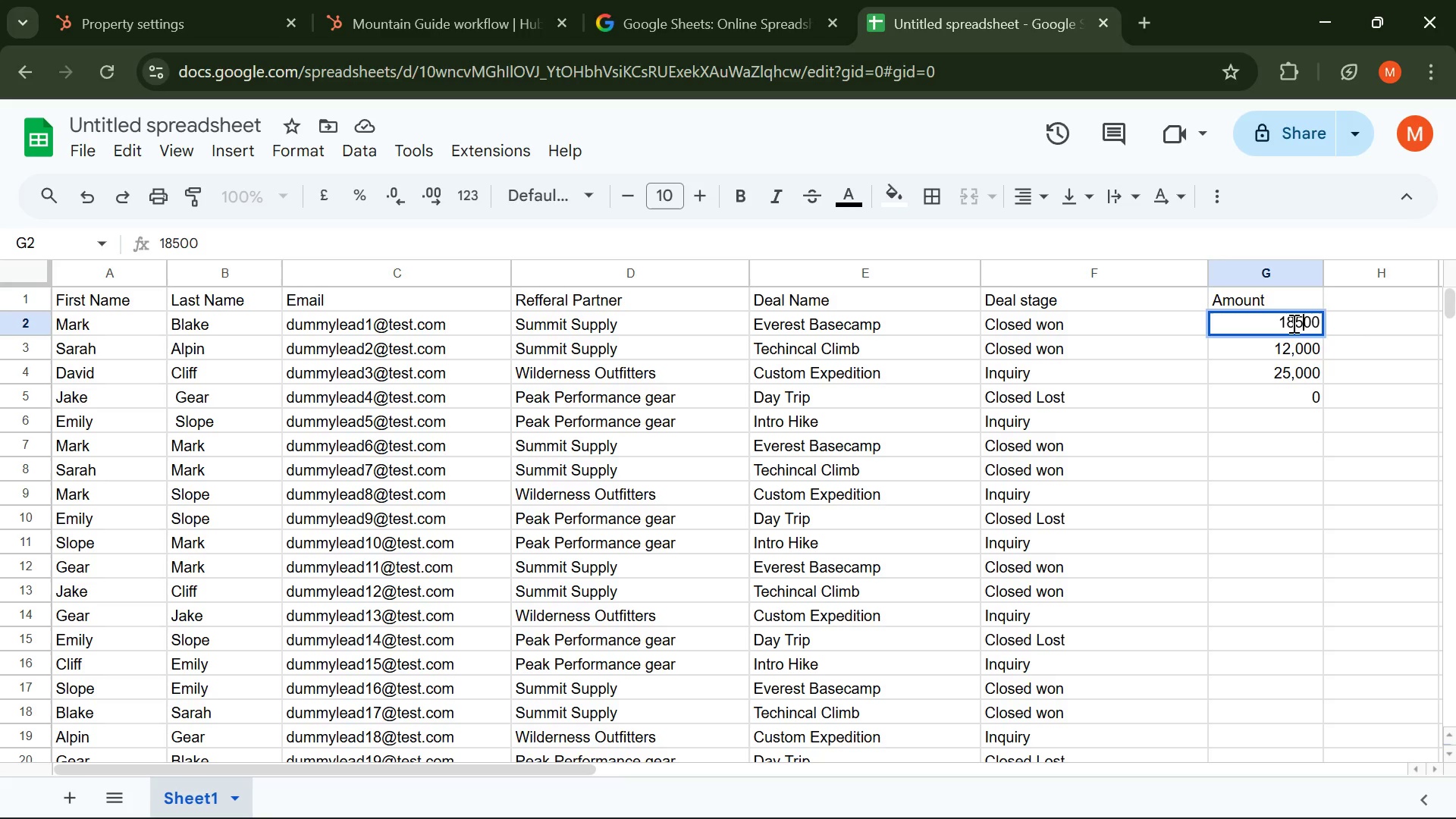 
key(ArrowLeft)
 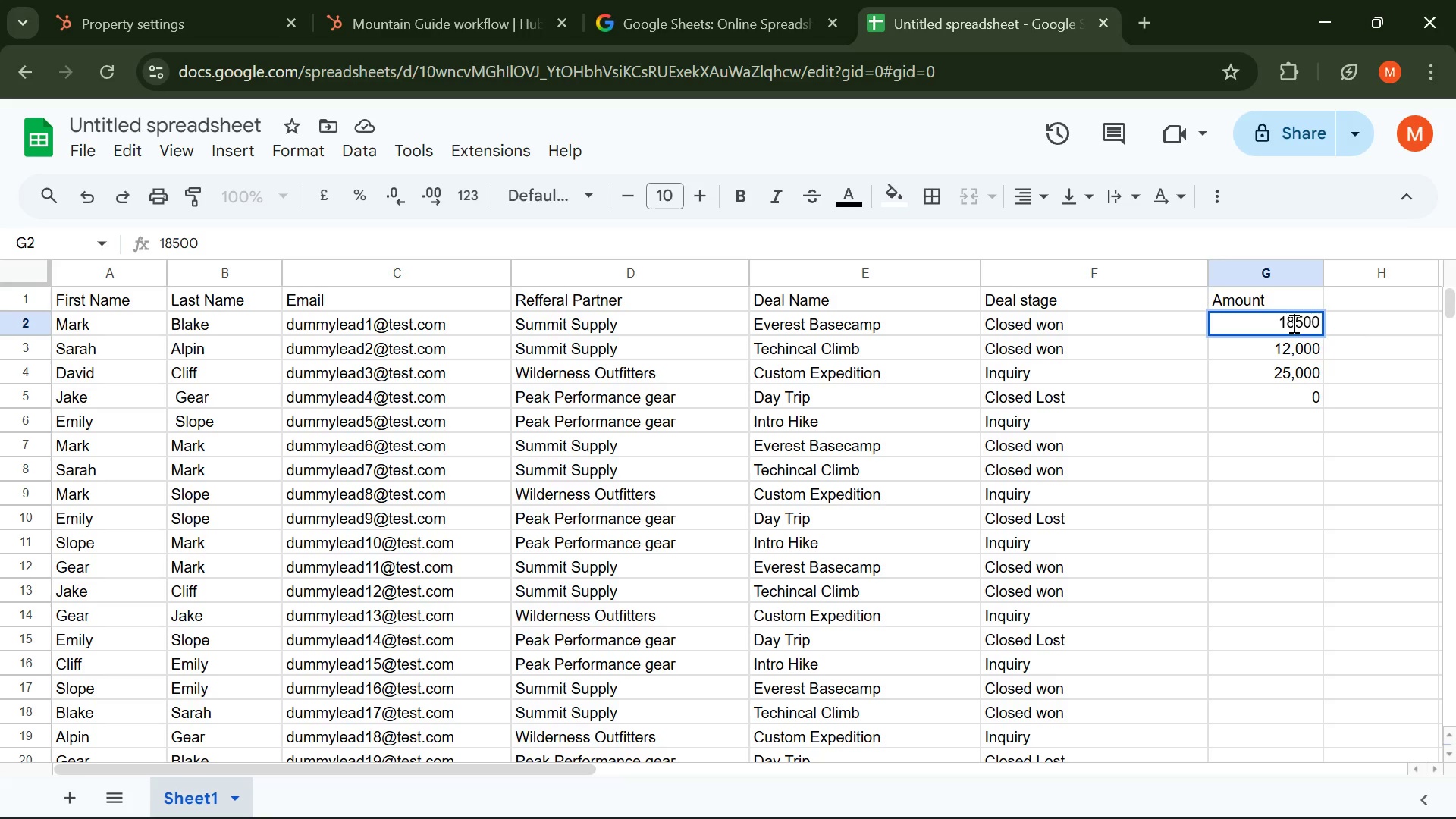 
key(ArrowLeft)
 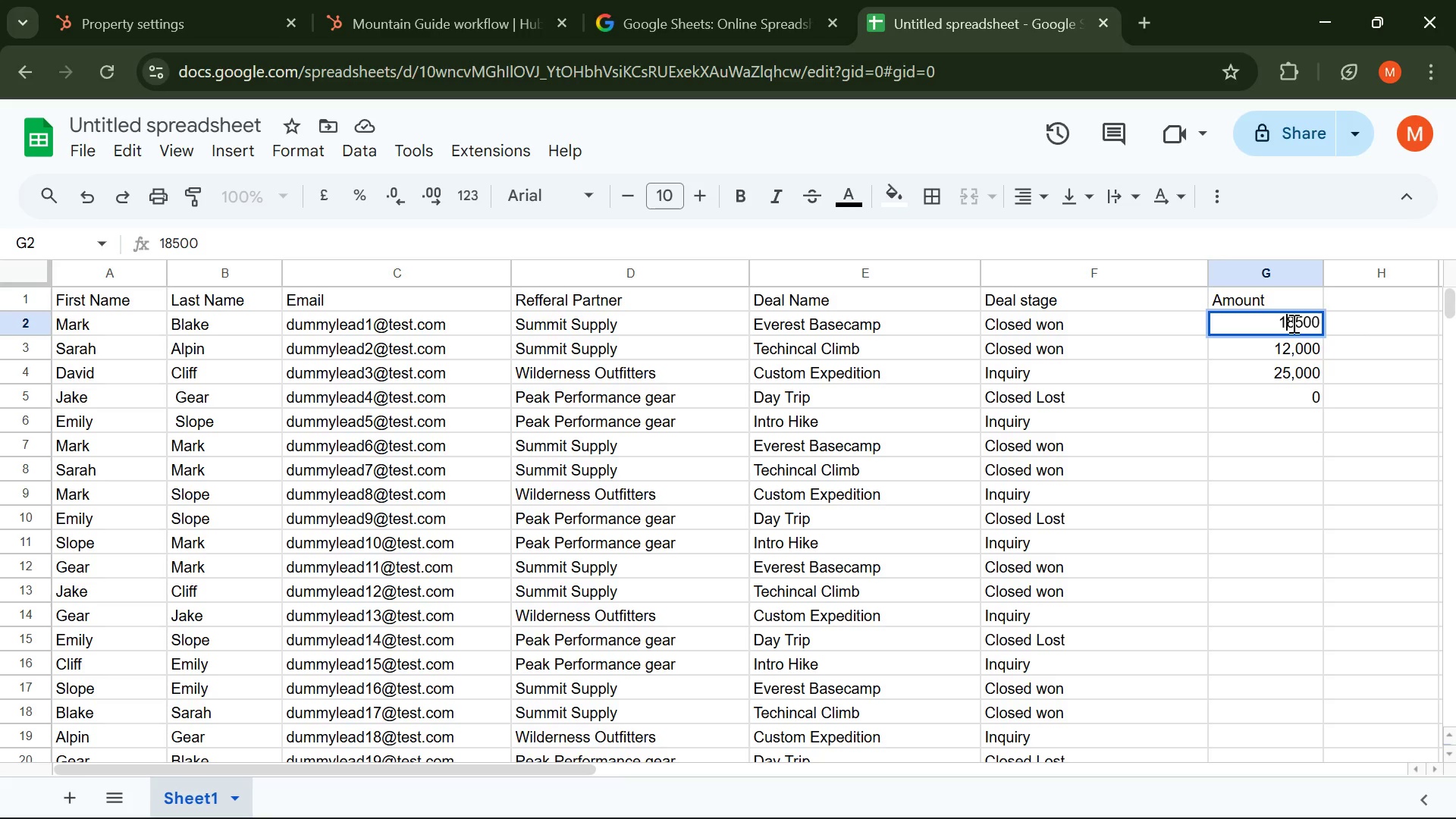 
key(ArrowLeft)
 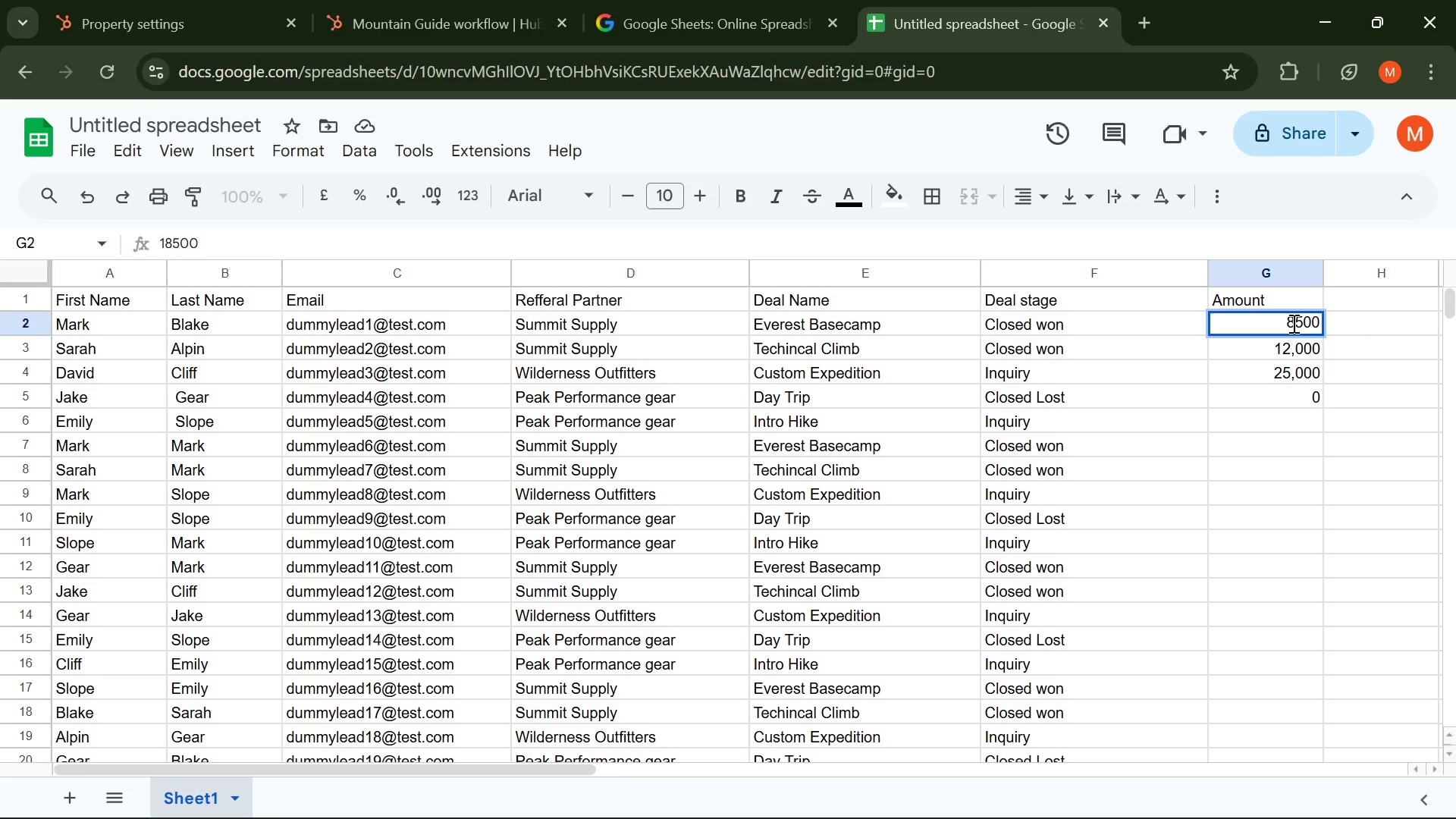 
key(Backspace)
 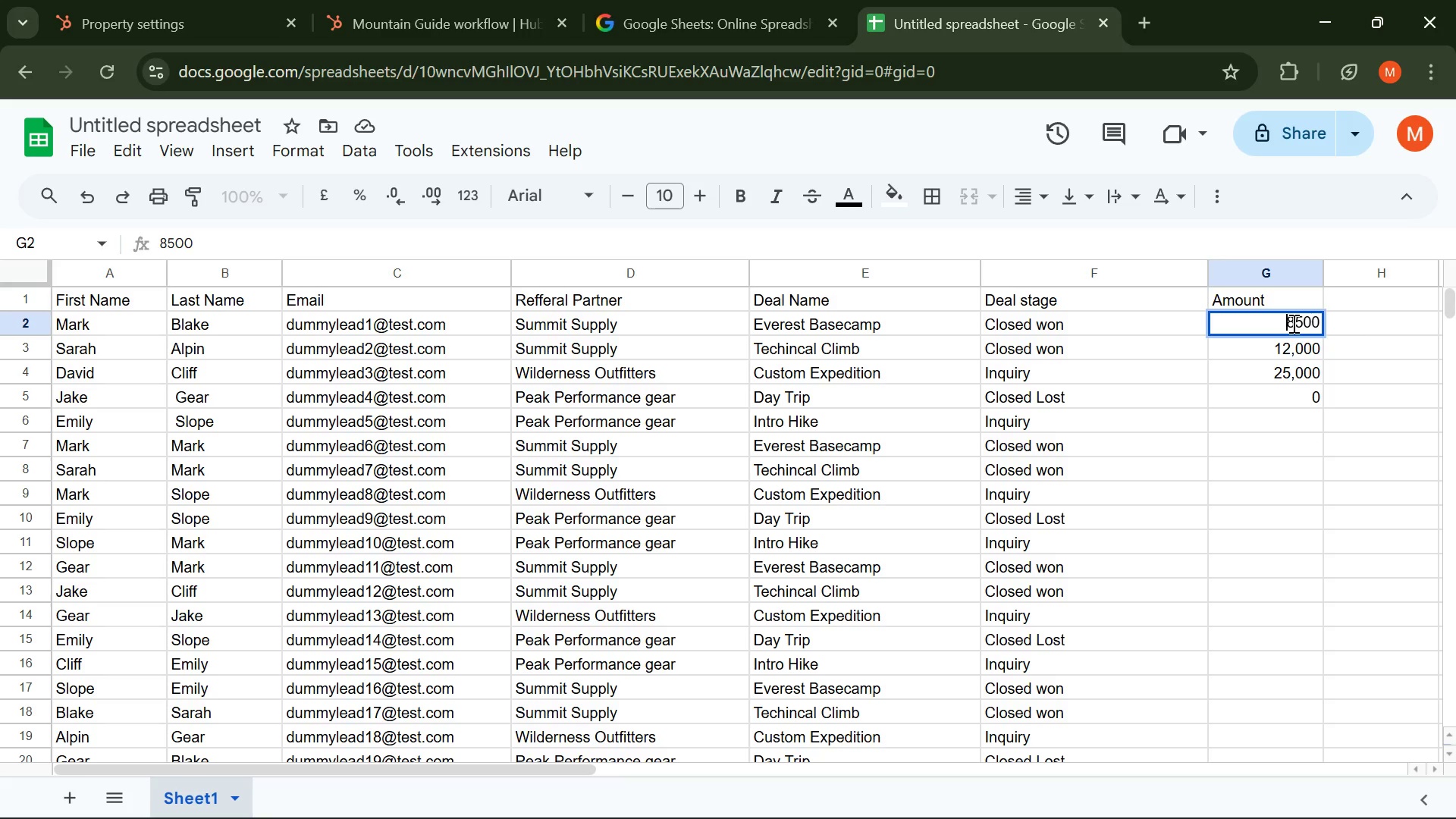 
key(ArrowDown)
 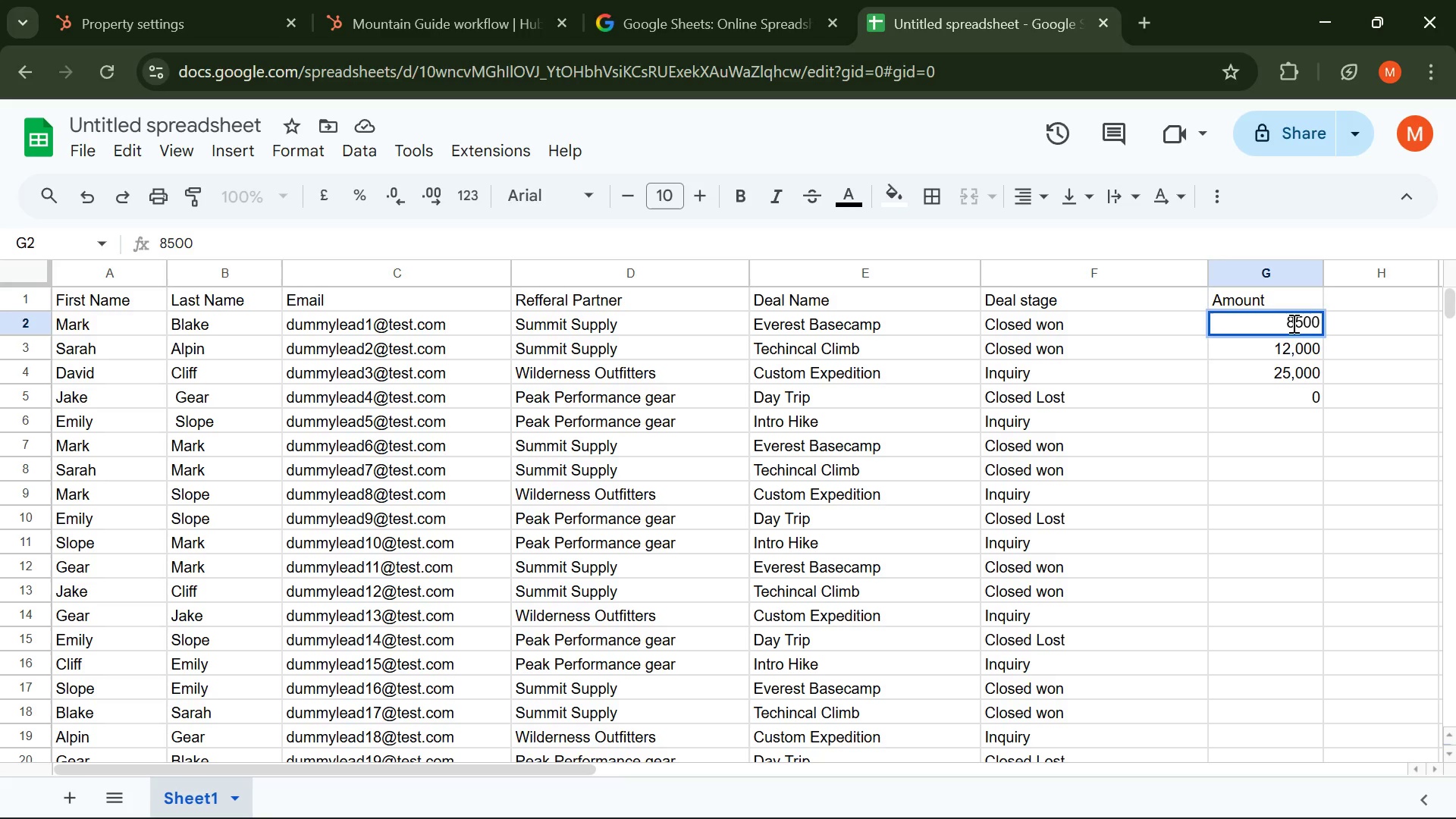 
key(Enter)
 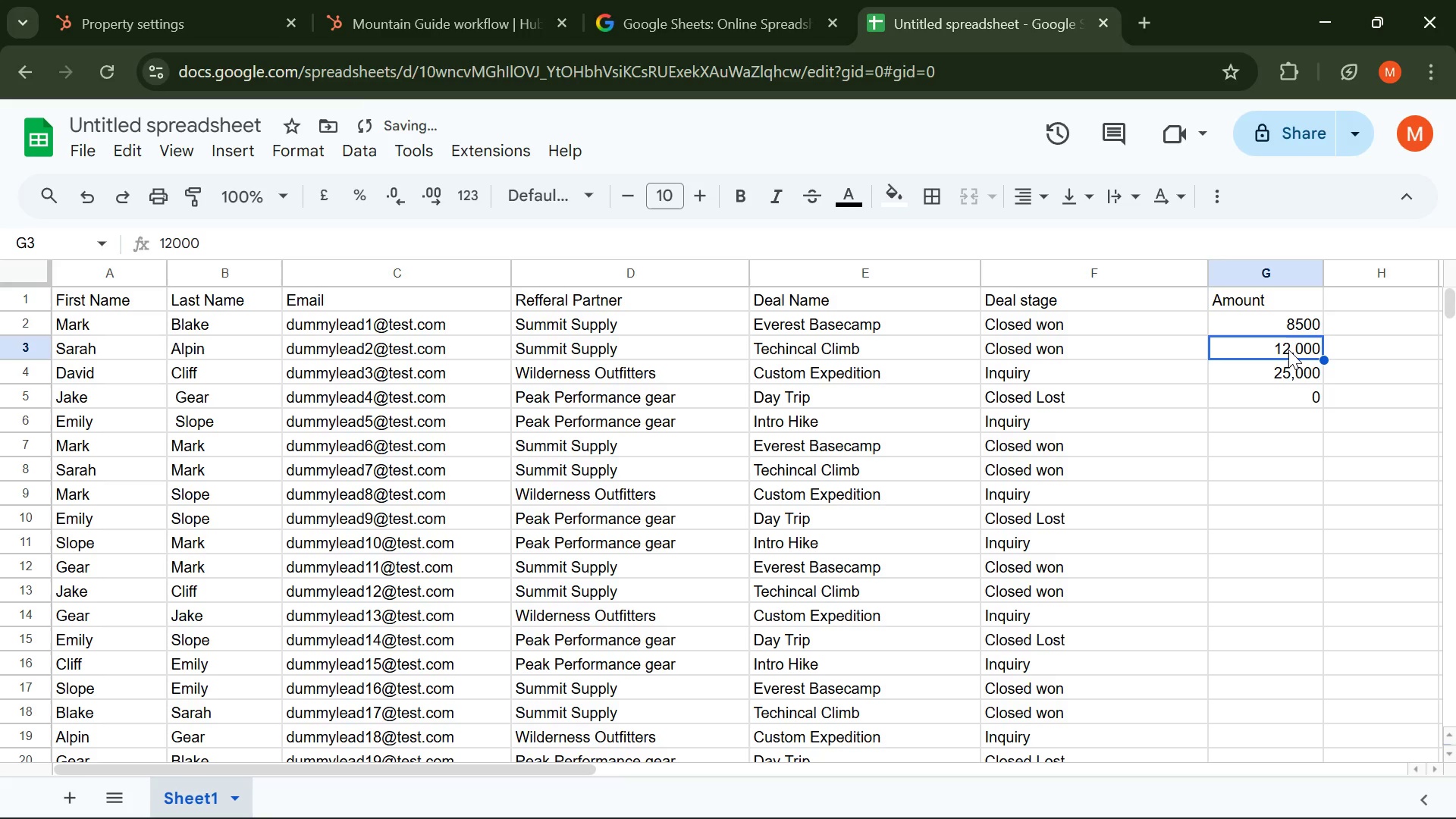 
double_click([1288, 350])
 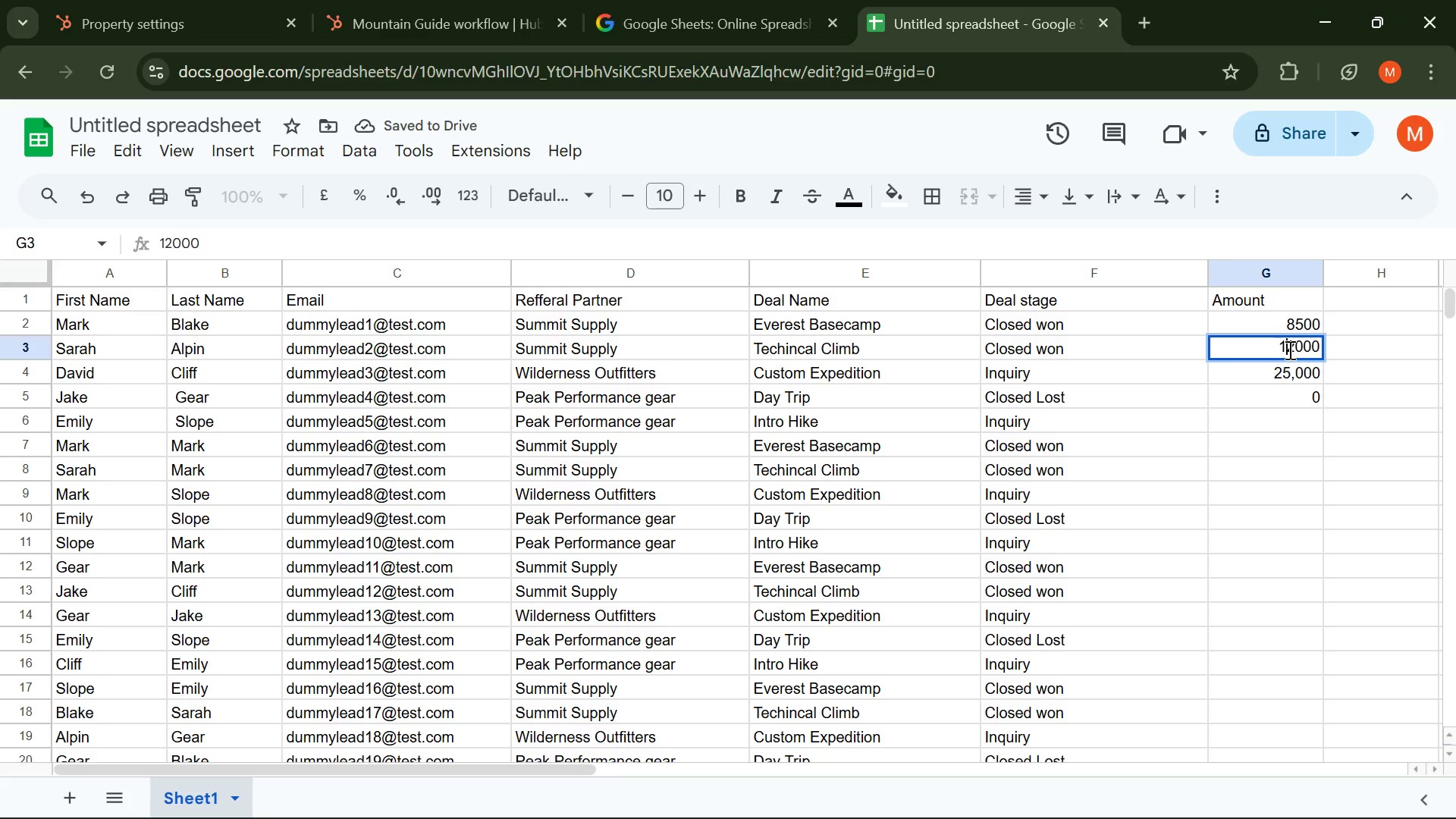 
left_click([1288, 350])
 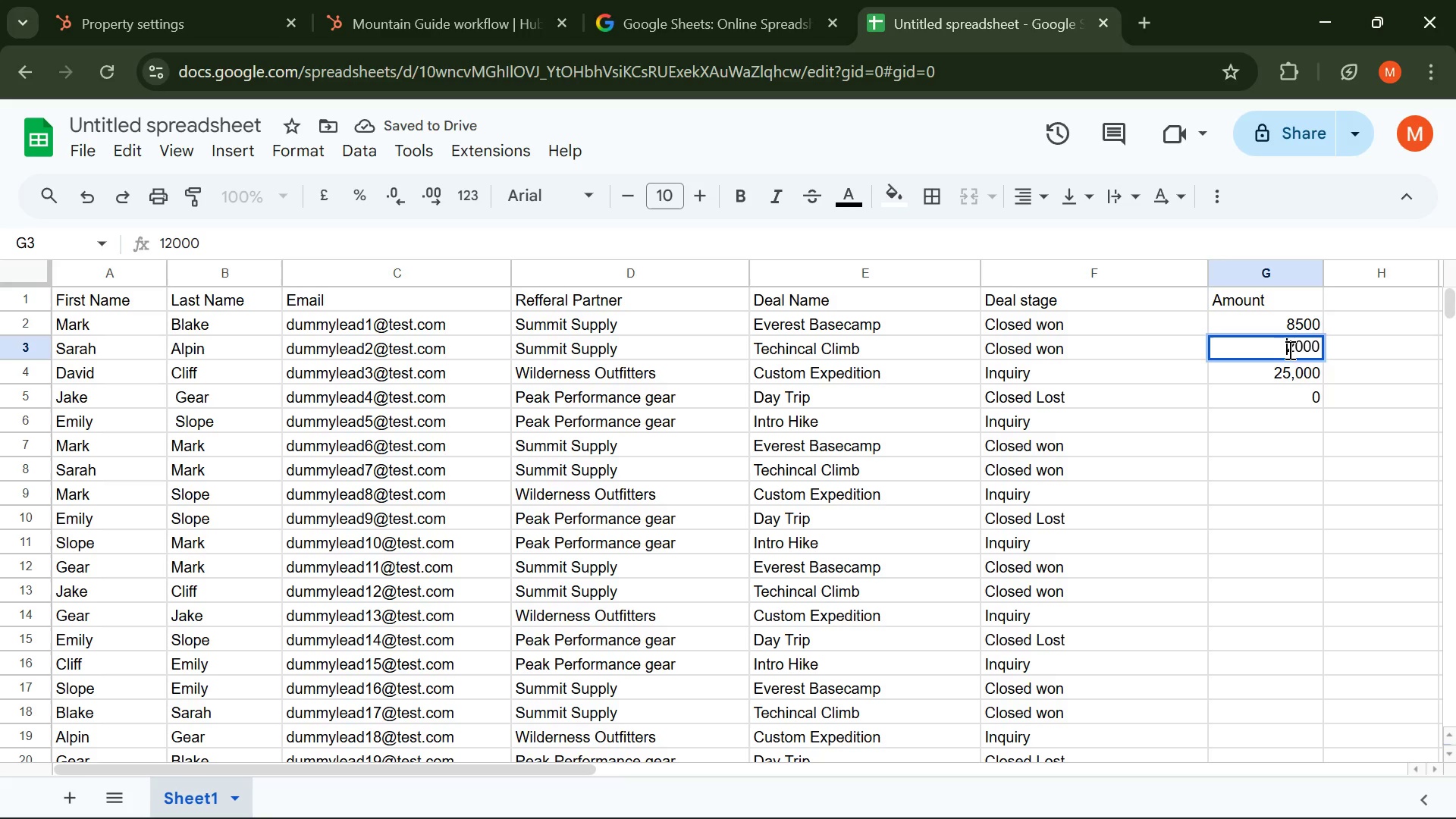 
key(Backspace)
 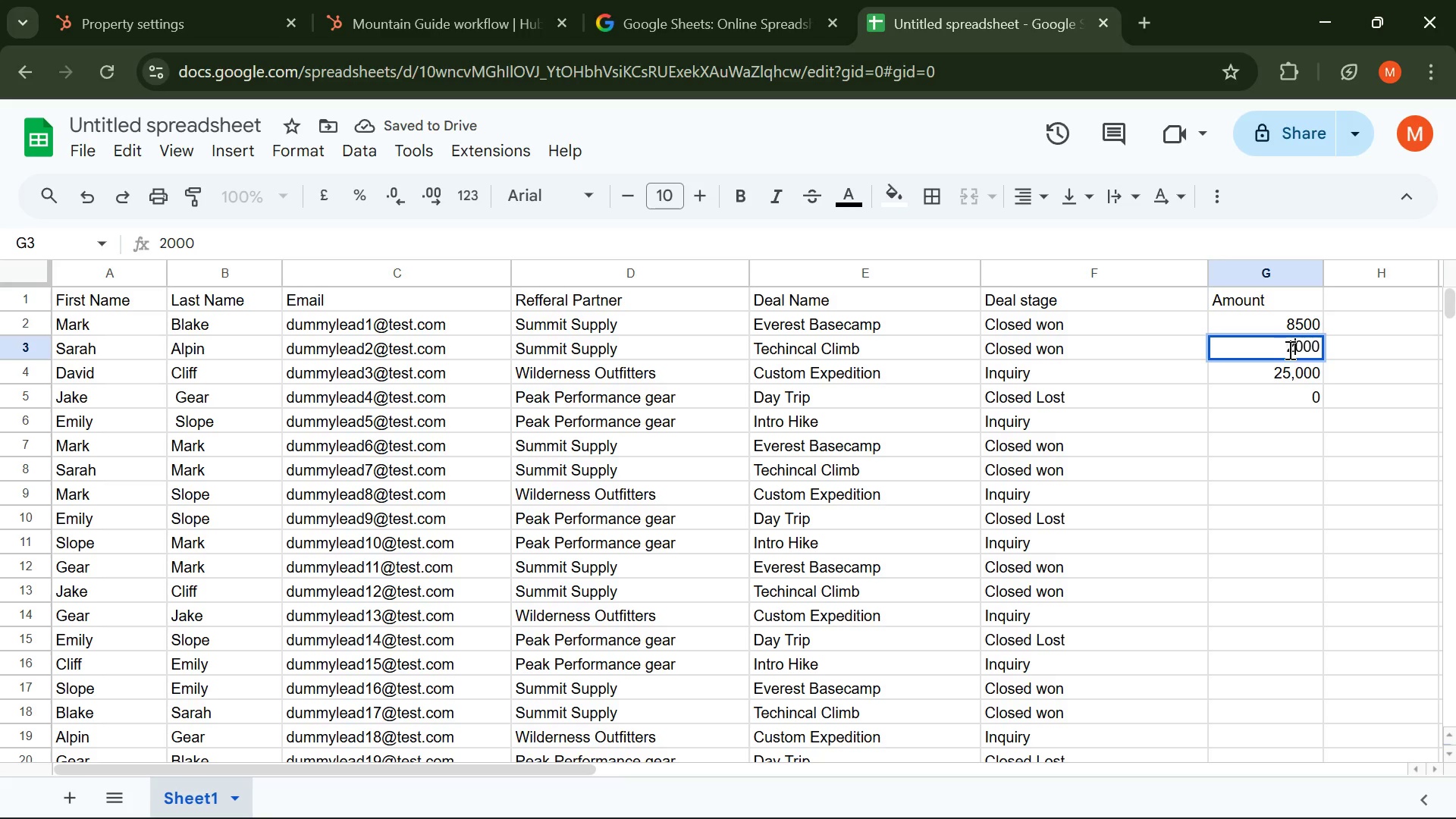 
key(ArrowRight)
 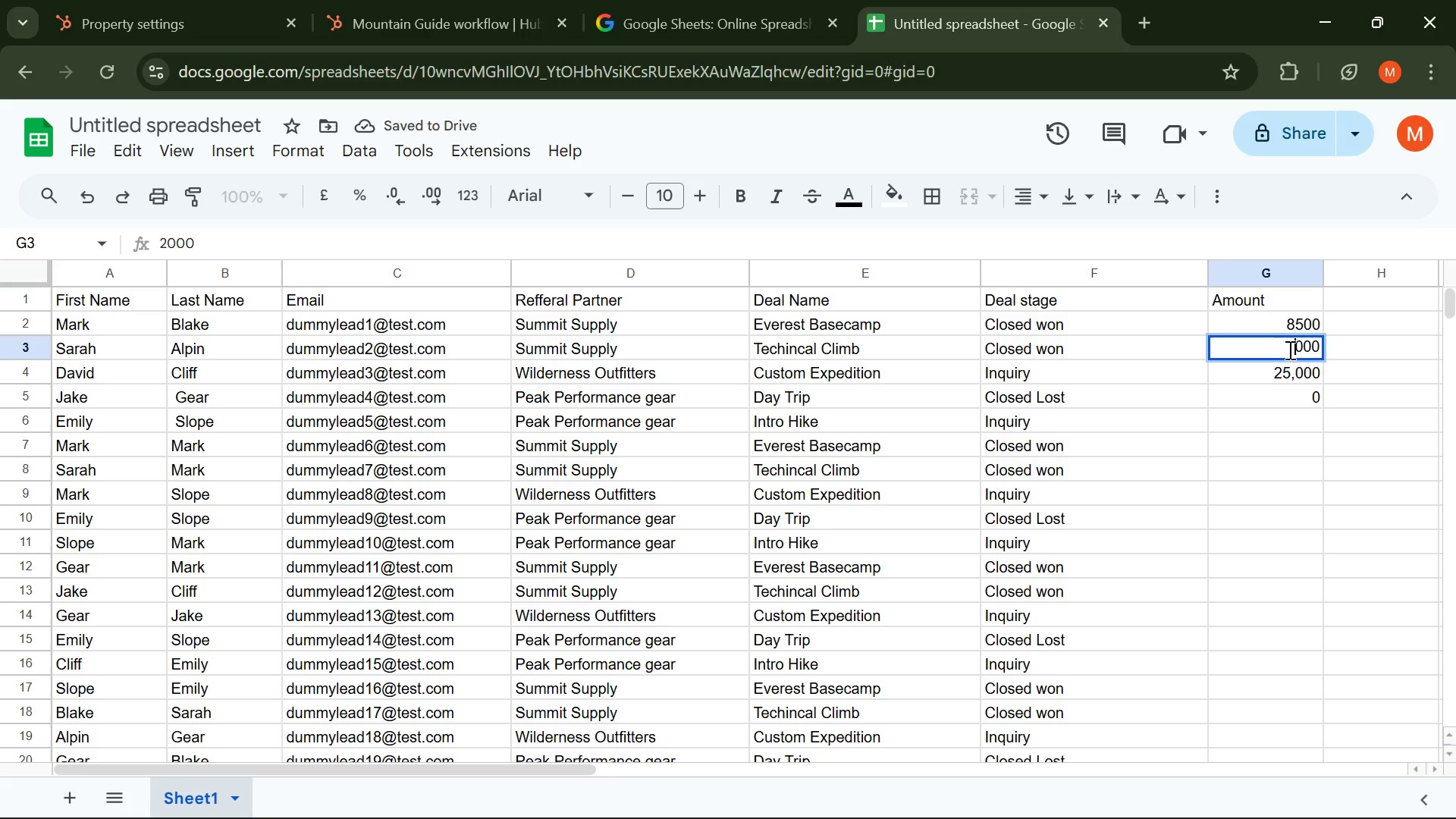 
key(Backspace)
 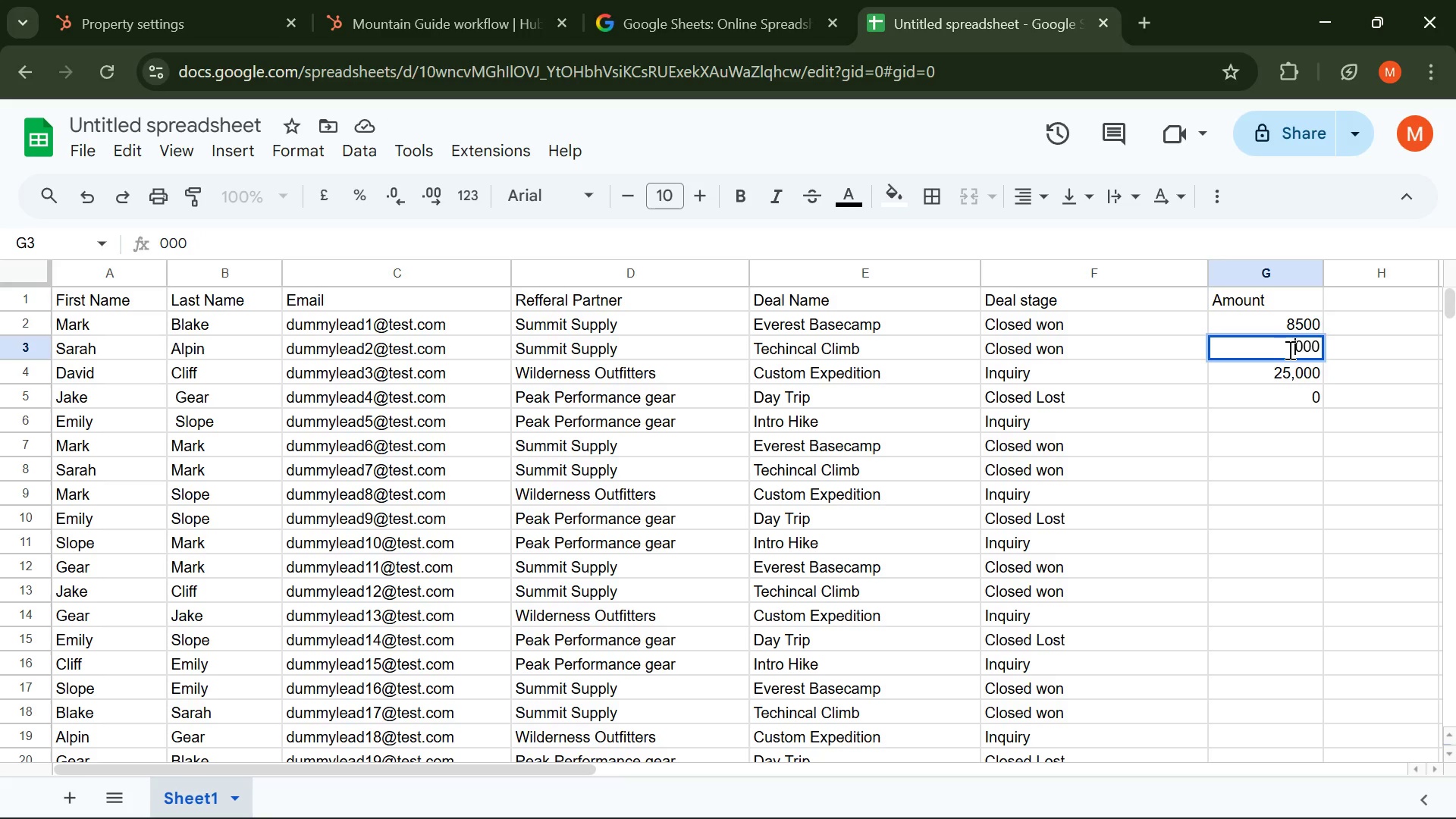 
key(3)
 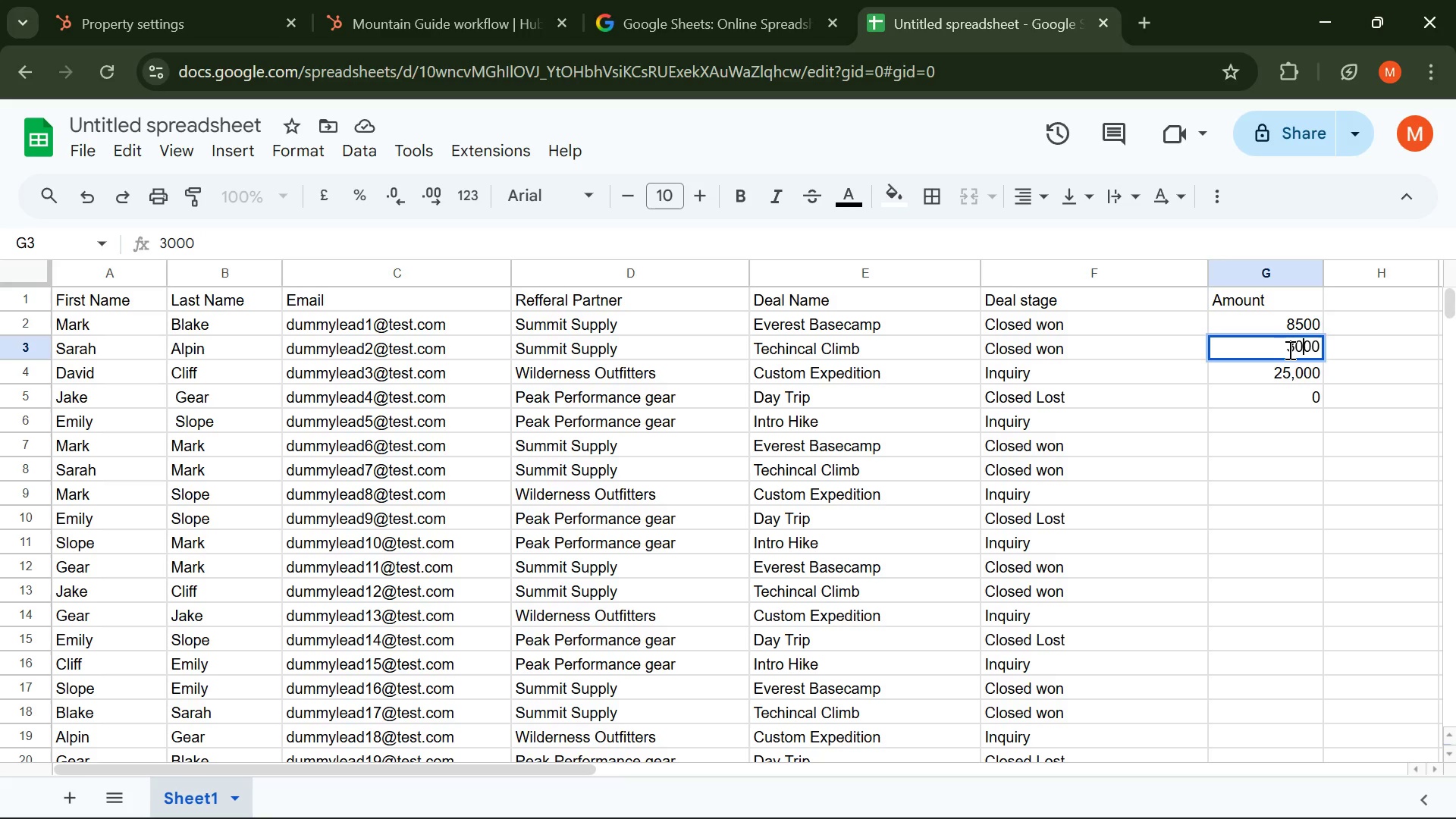 
key(ArrowRight)
 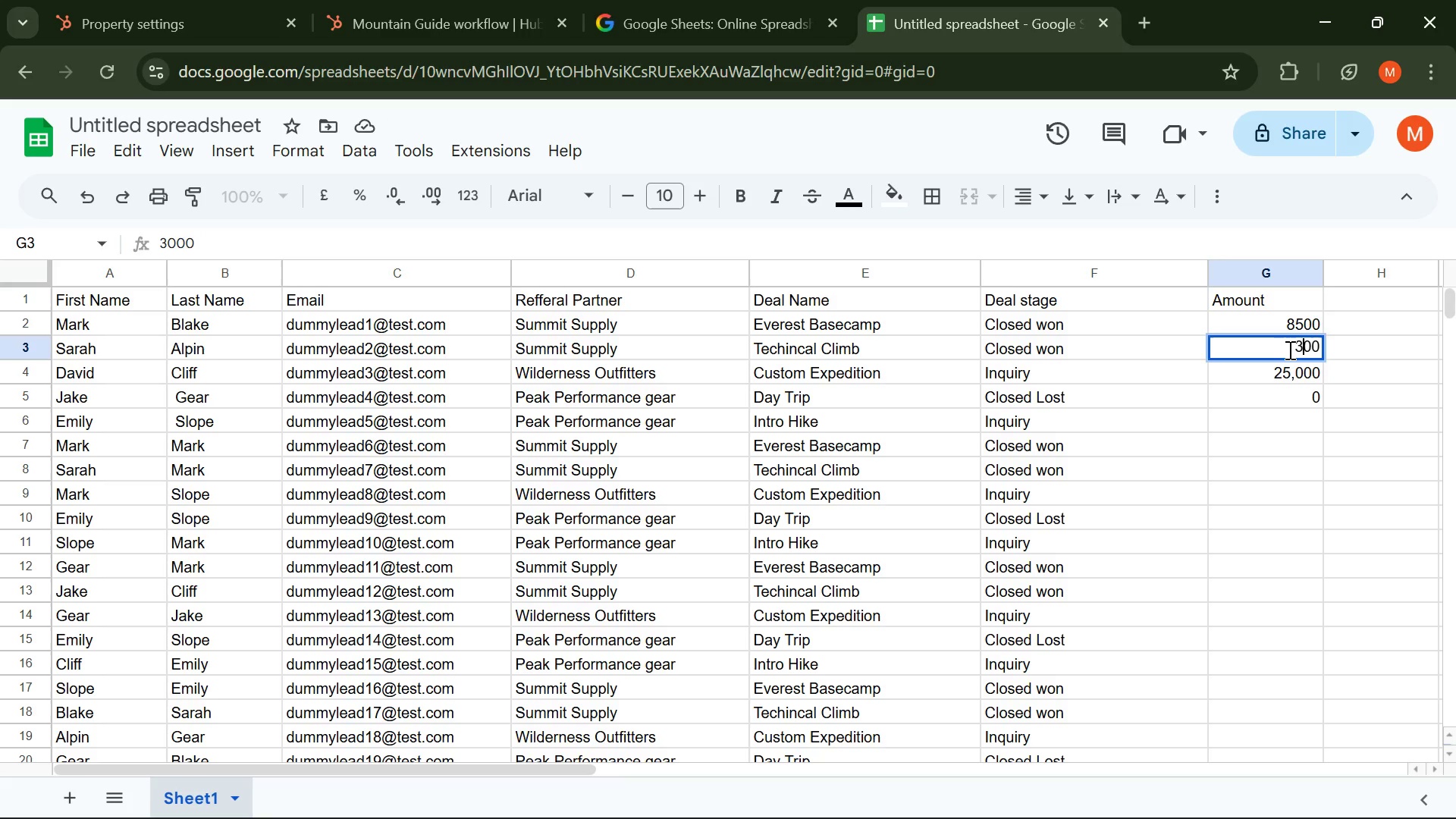 
key(Backspace)
 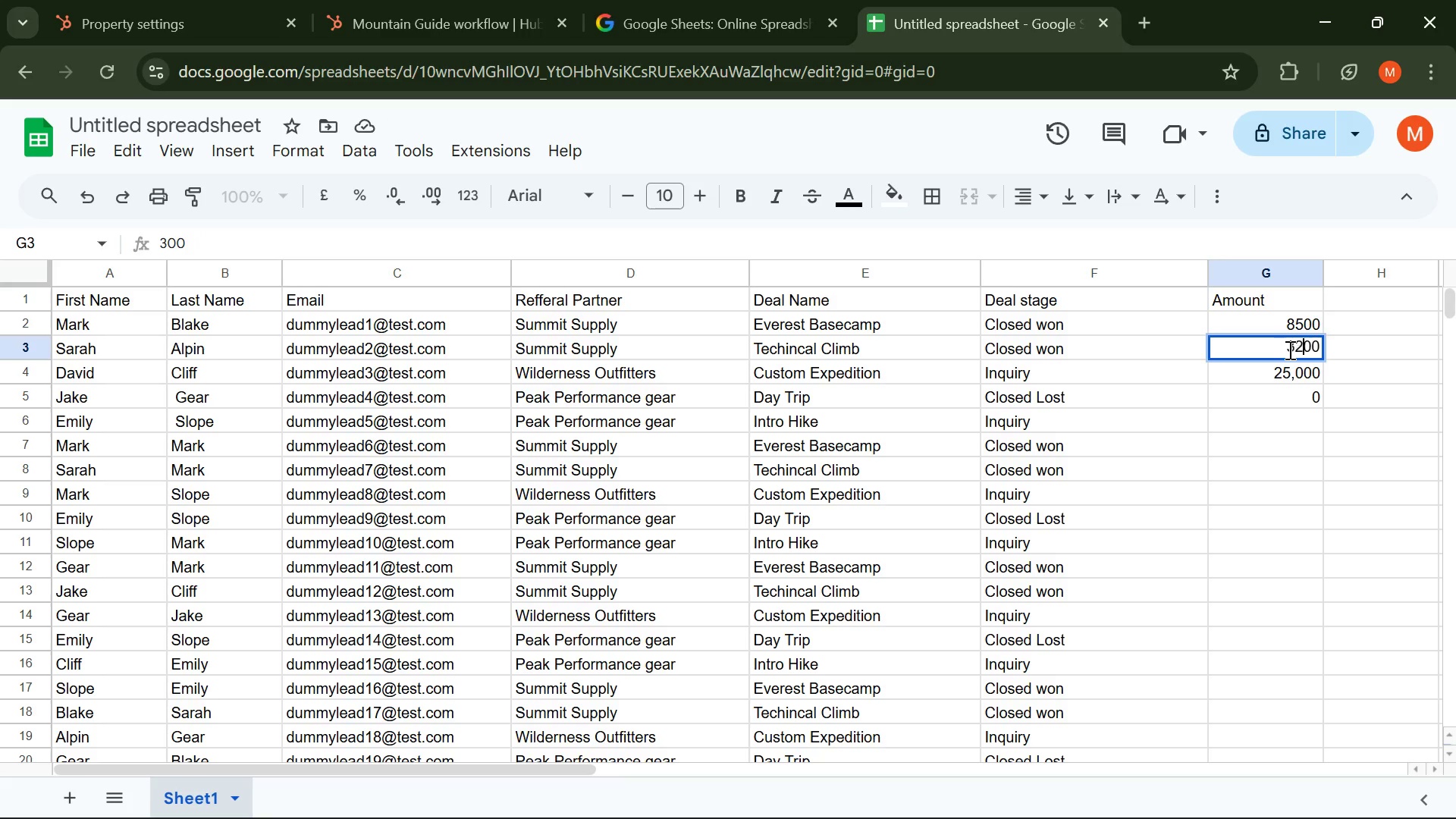 
key(2)
 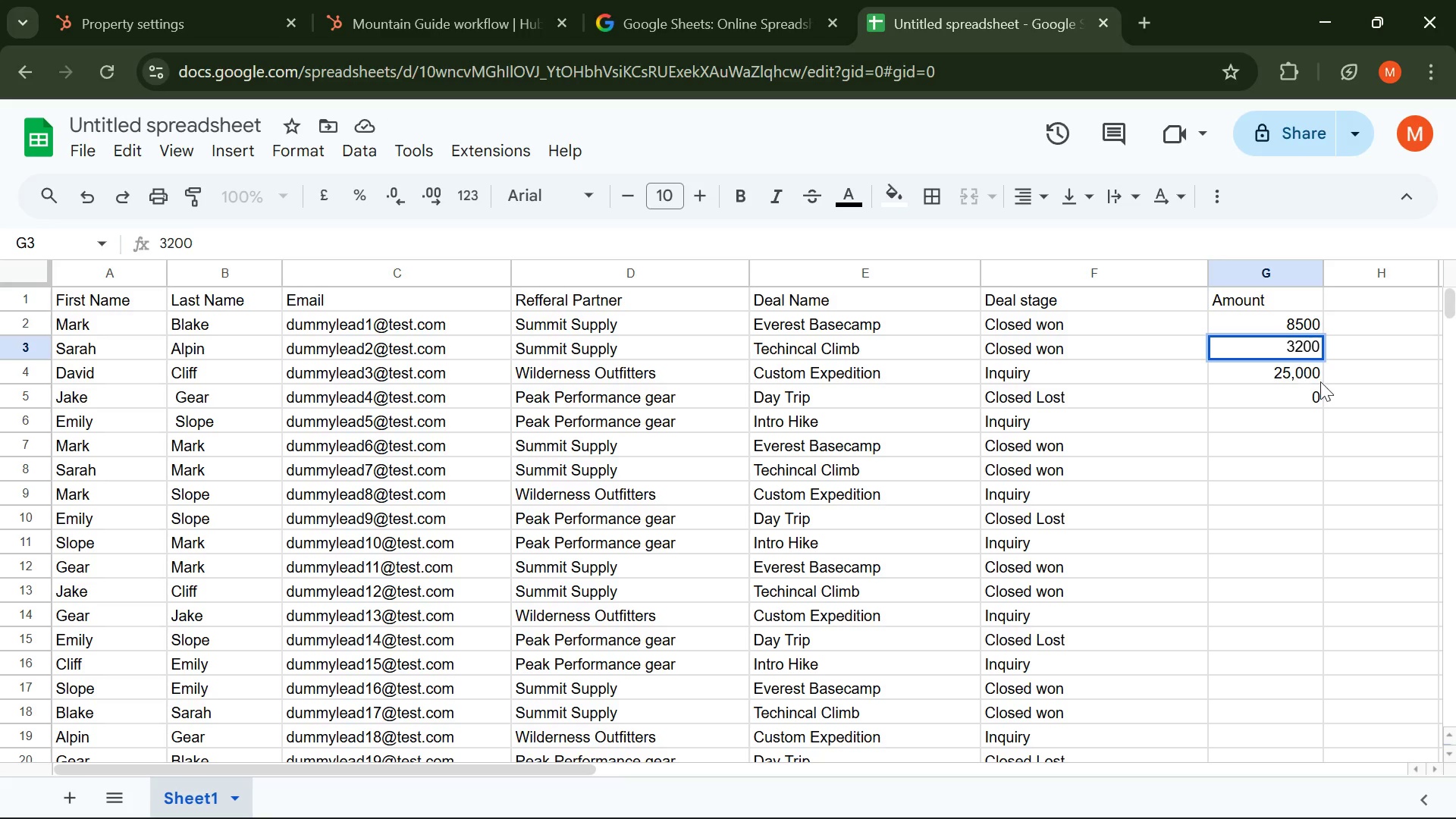 
left_click([1285, 370])
 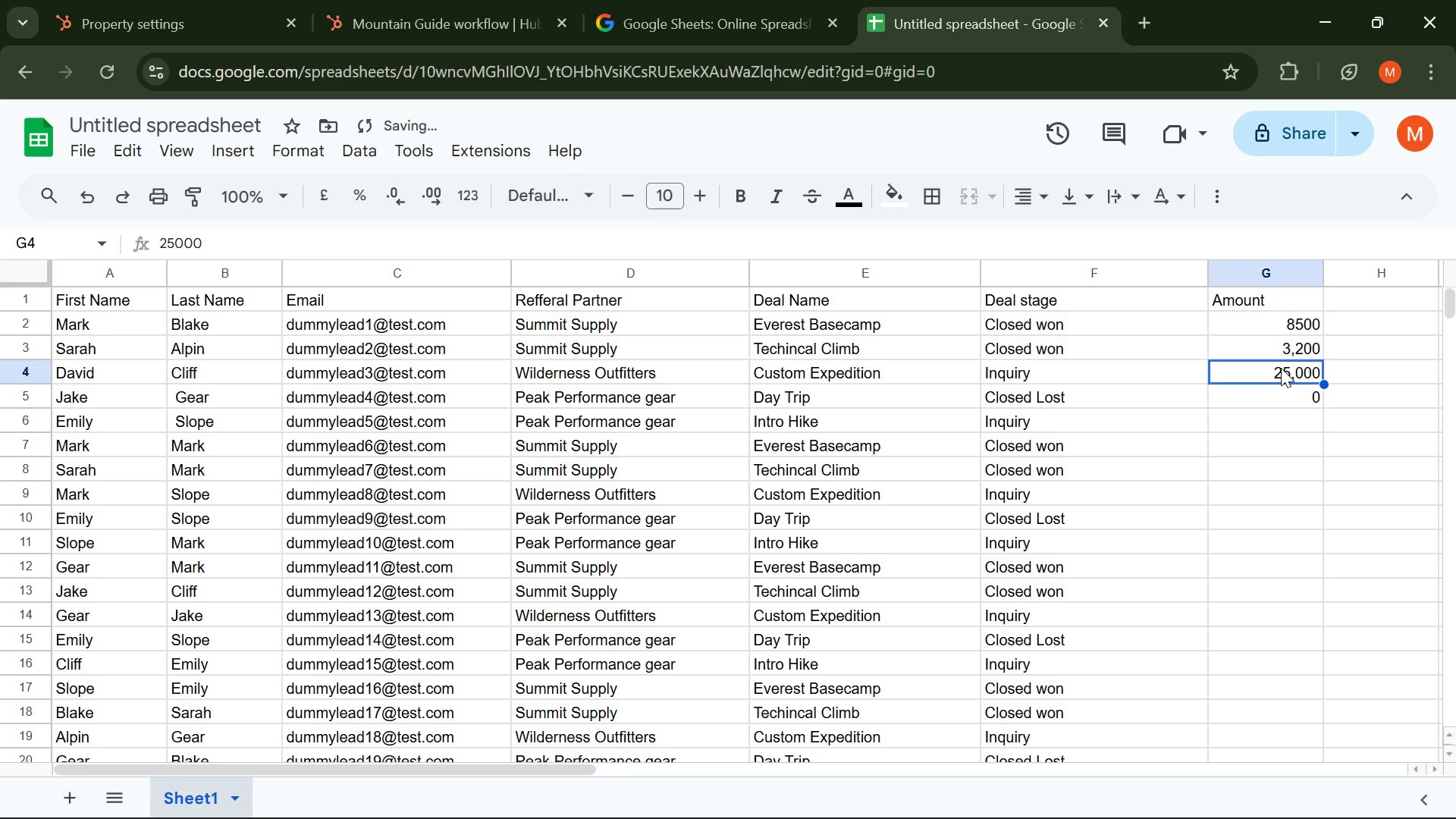 
key(0)
 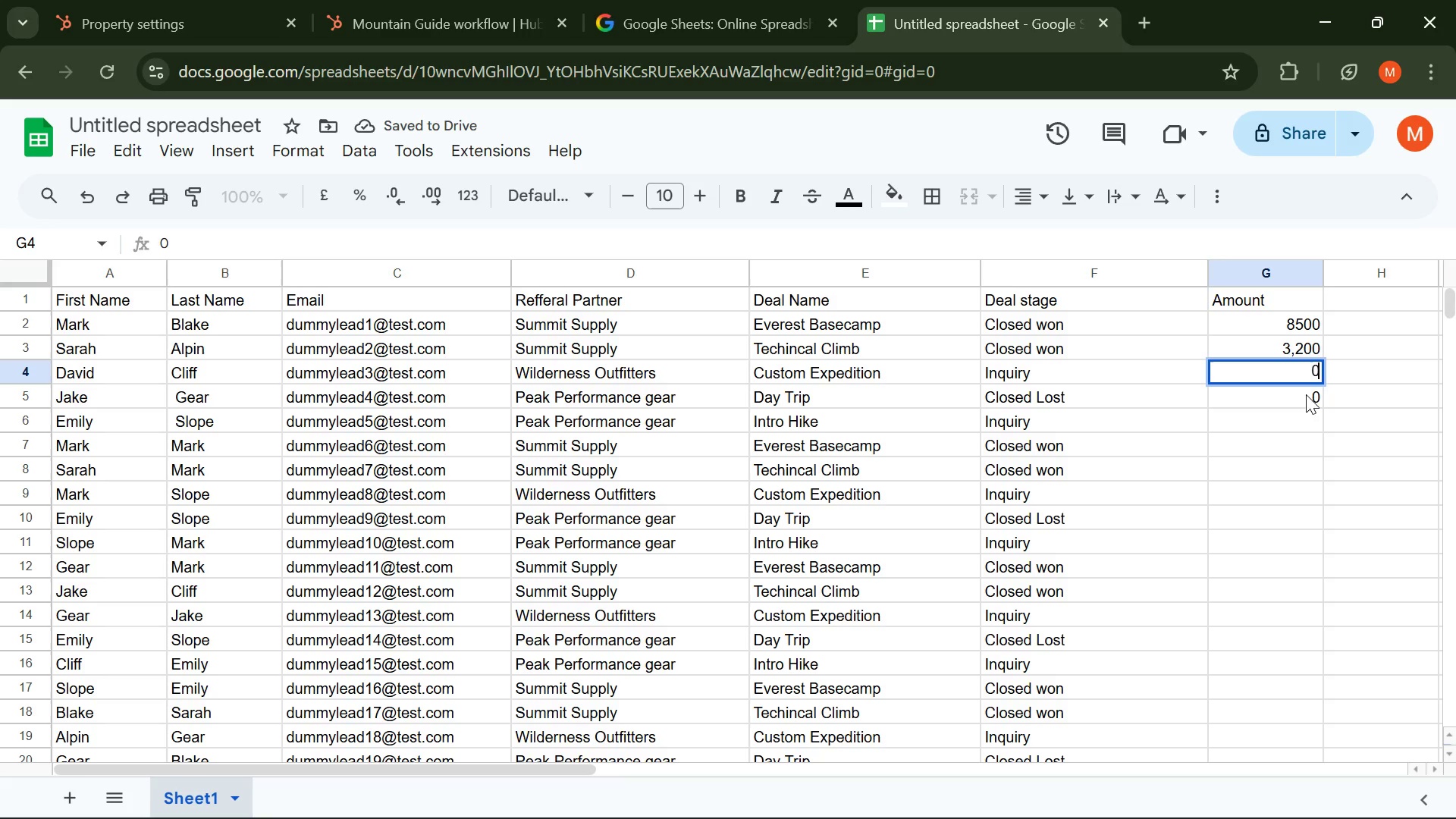 
left_click([1301, 400])
 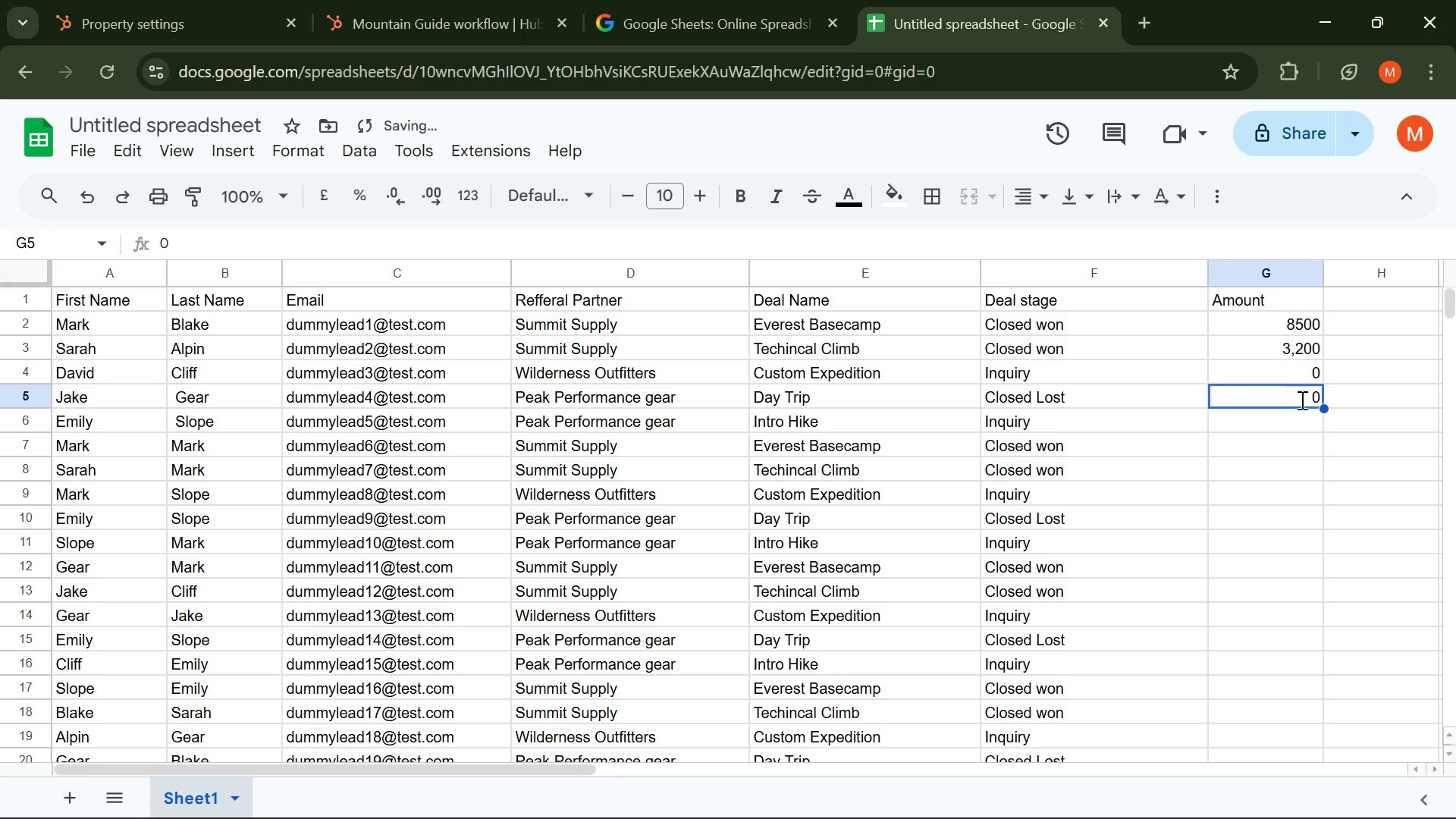 
type(12000)
 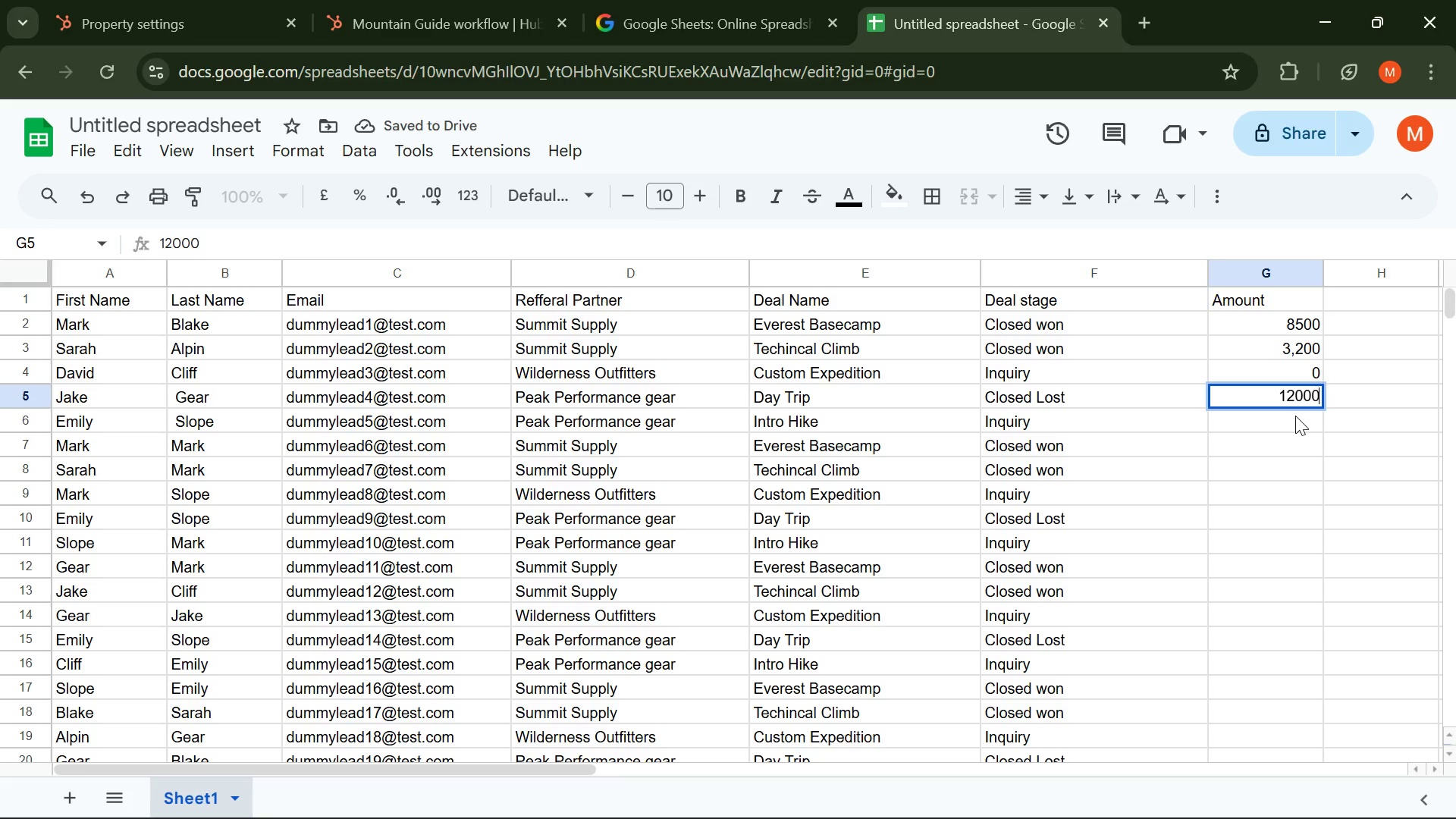 
left_click([1295, 416])
 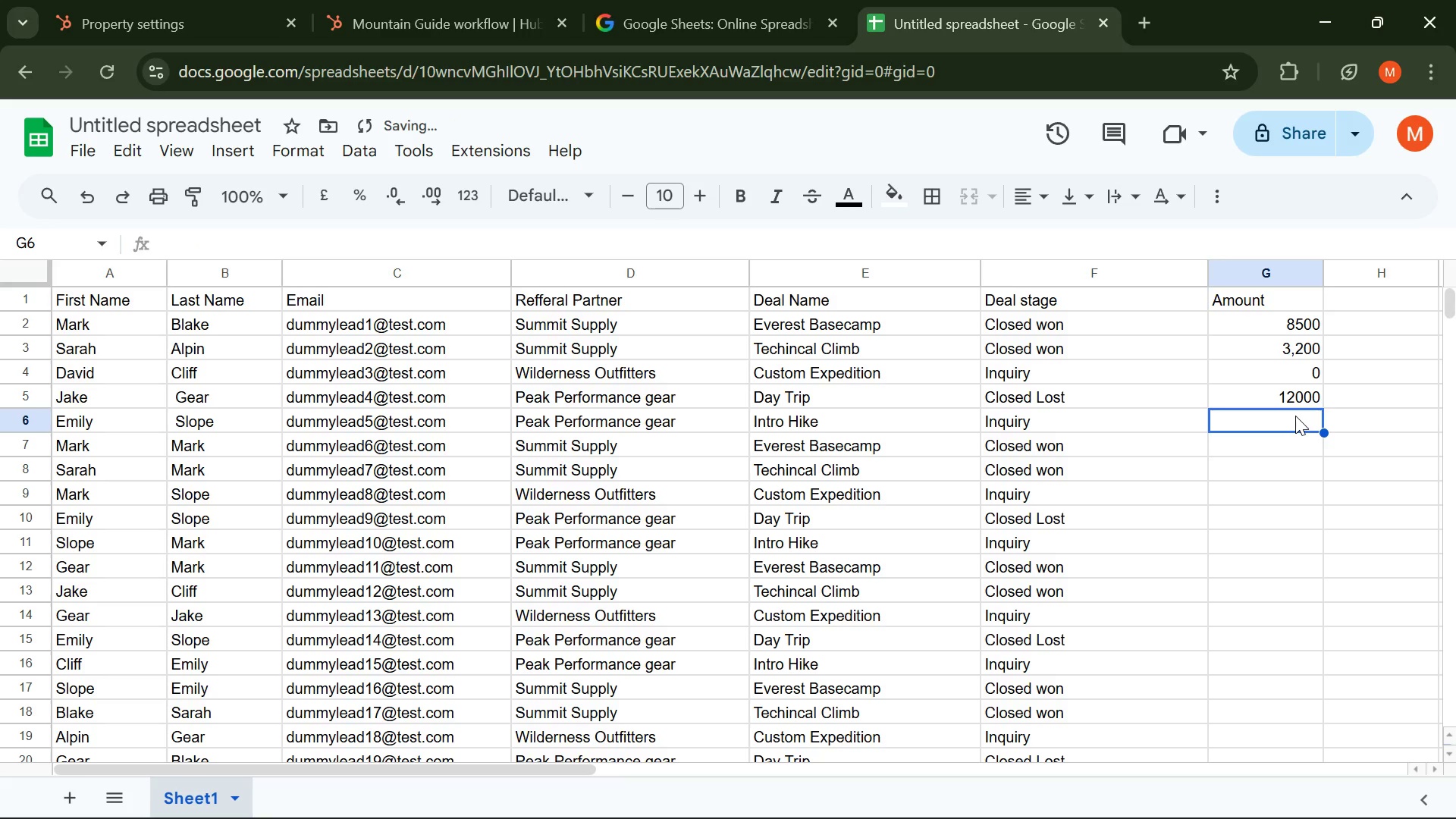 
type(500)
 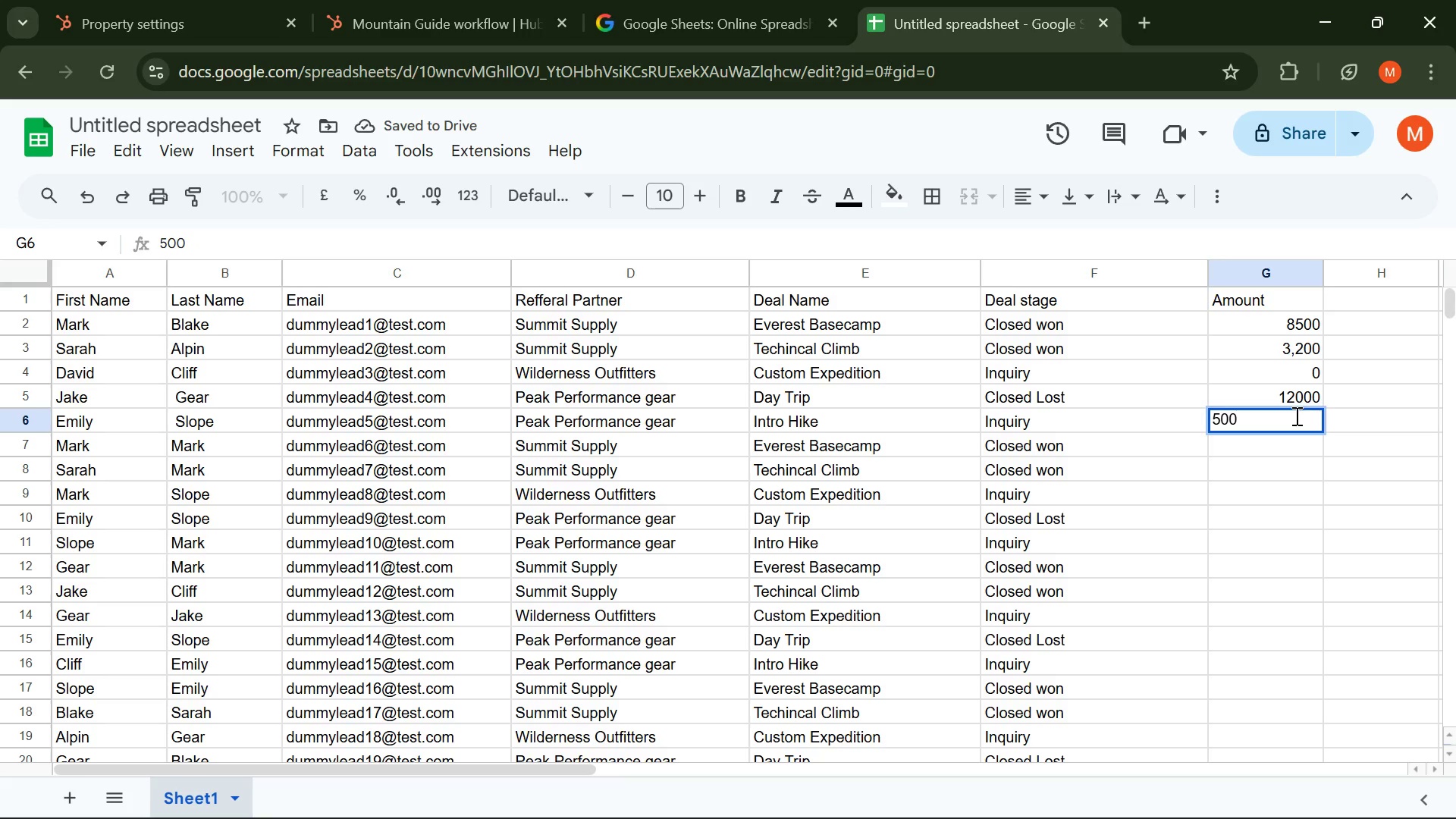 
key(Enter)
 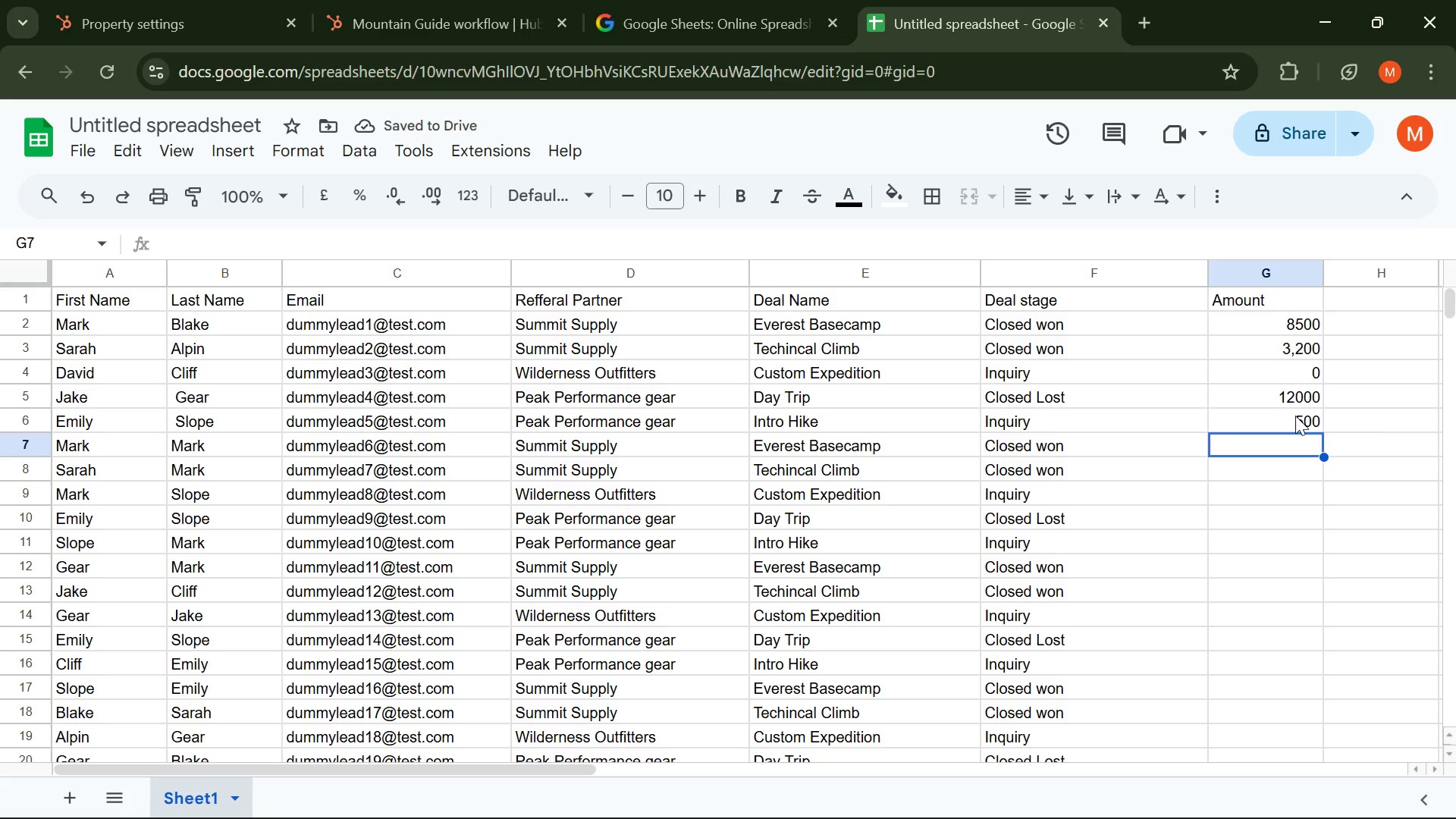 
type(5000)
 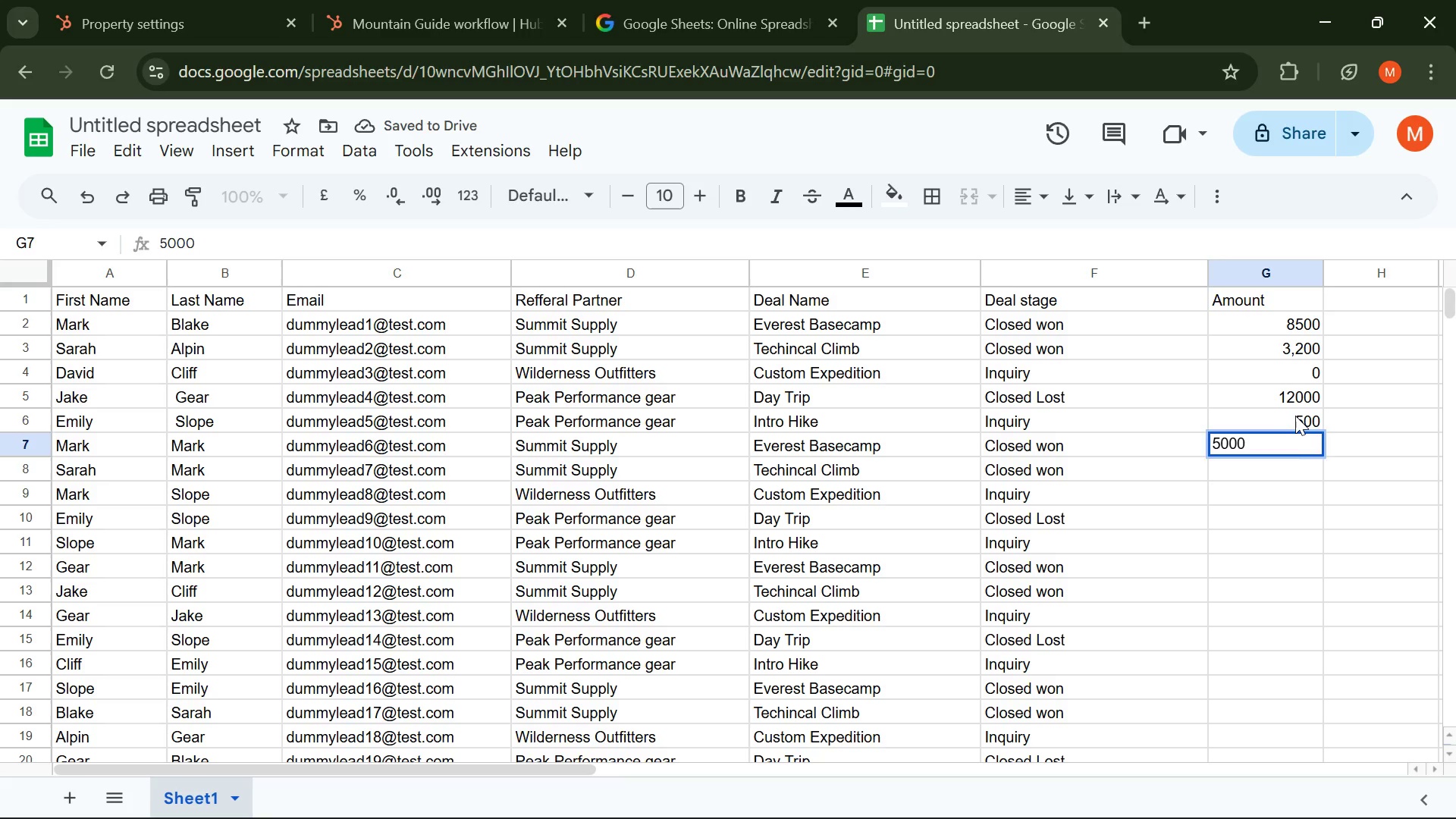 
key(Enter)
 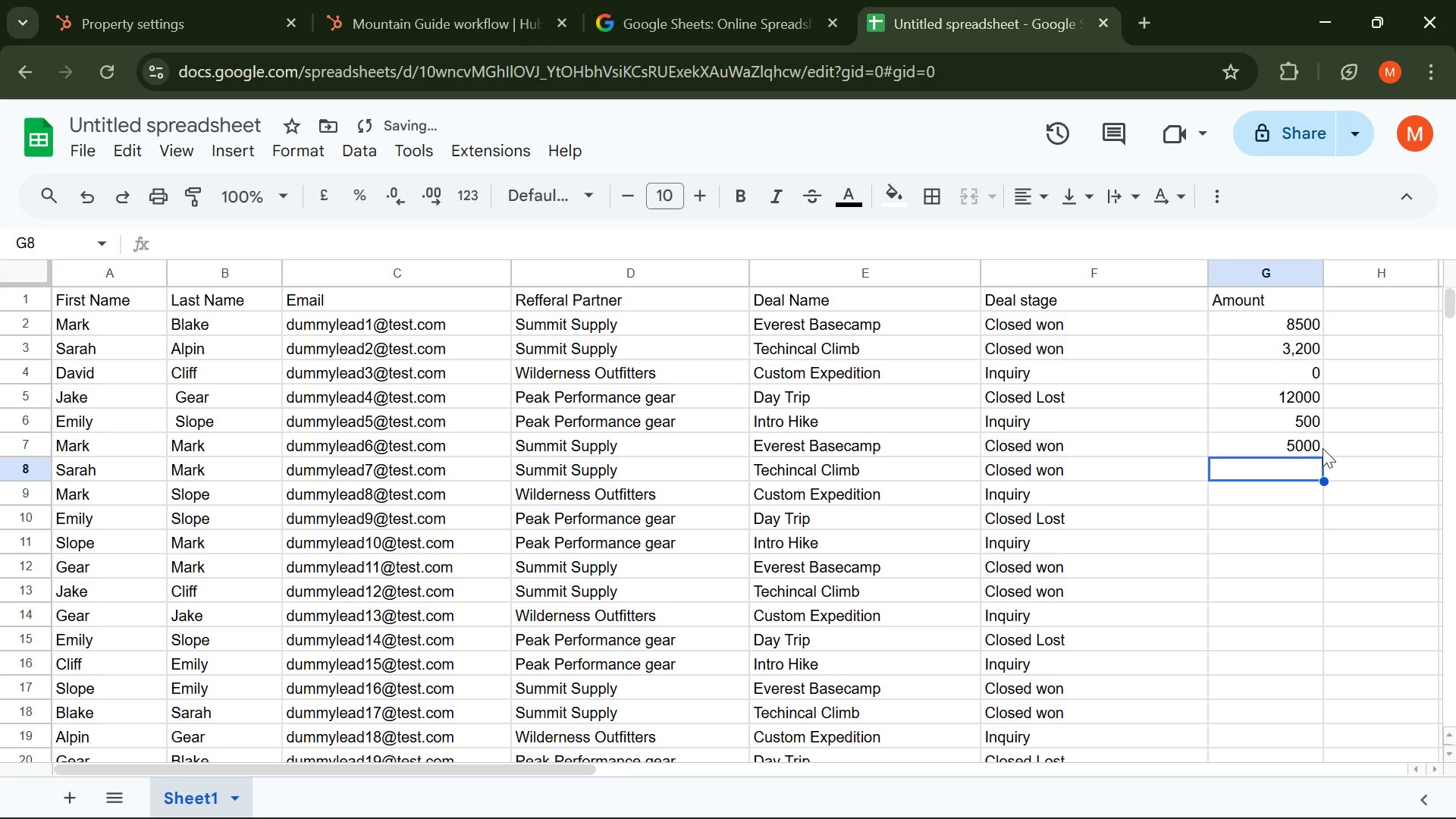 
left_click([1300, 444])
 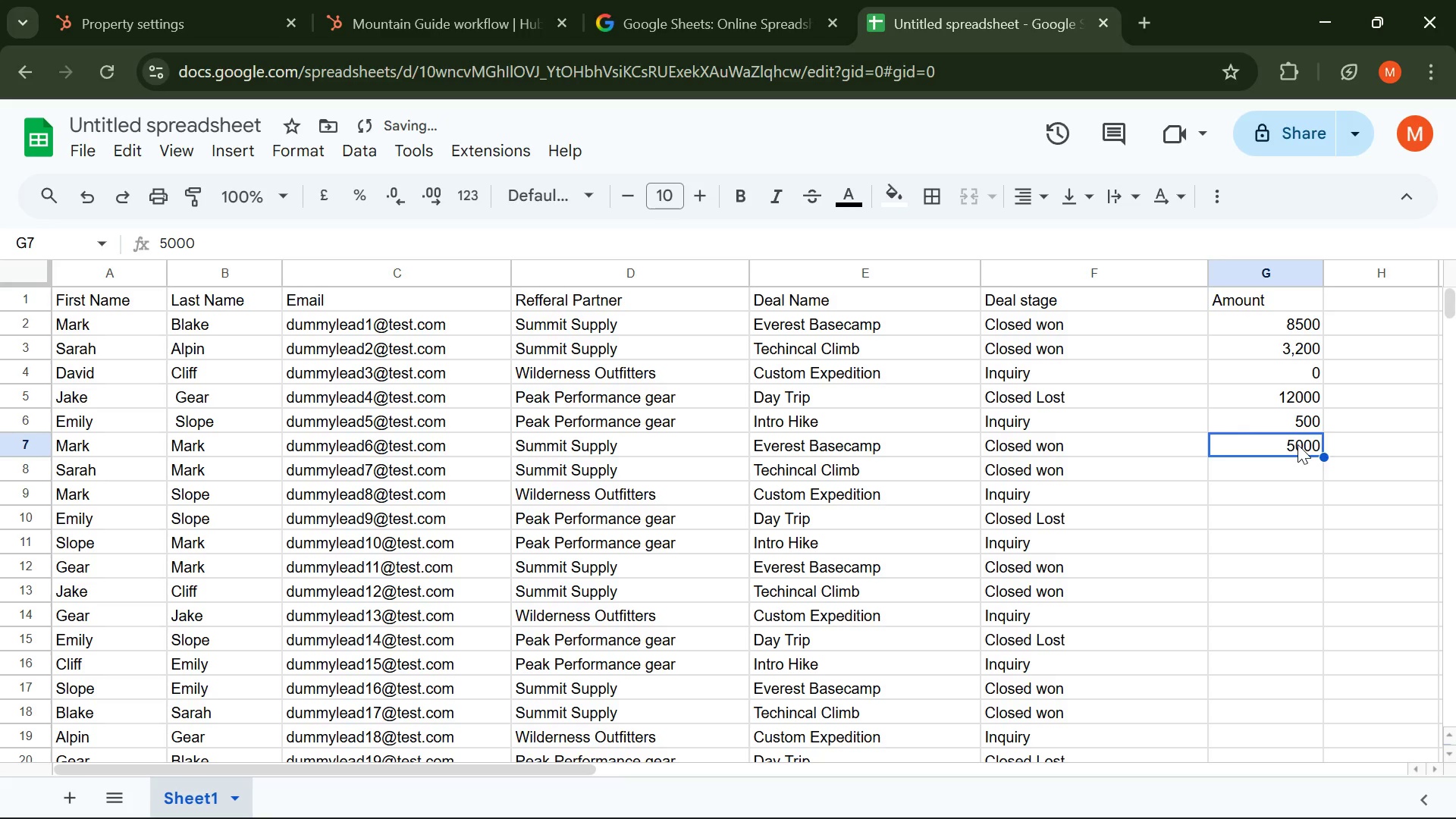 
left_click_drag(start_coordinate=[1298, 444], to_coordinate=[1226, 328])
 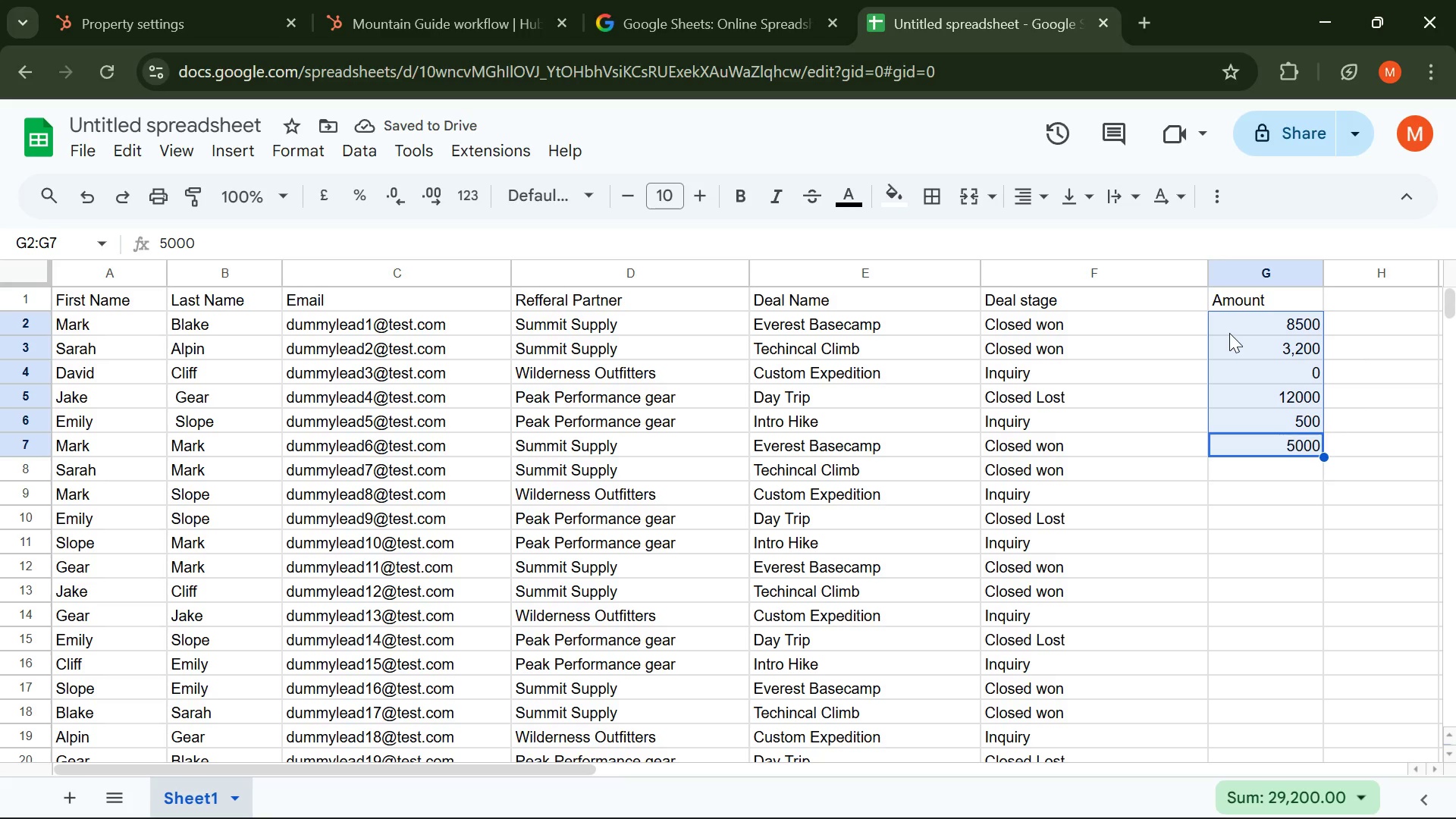 
key(Control+C)
 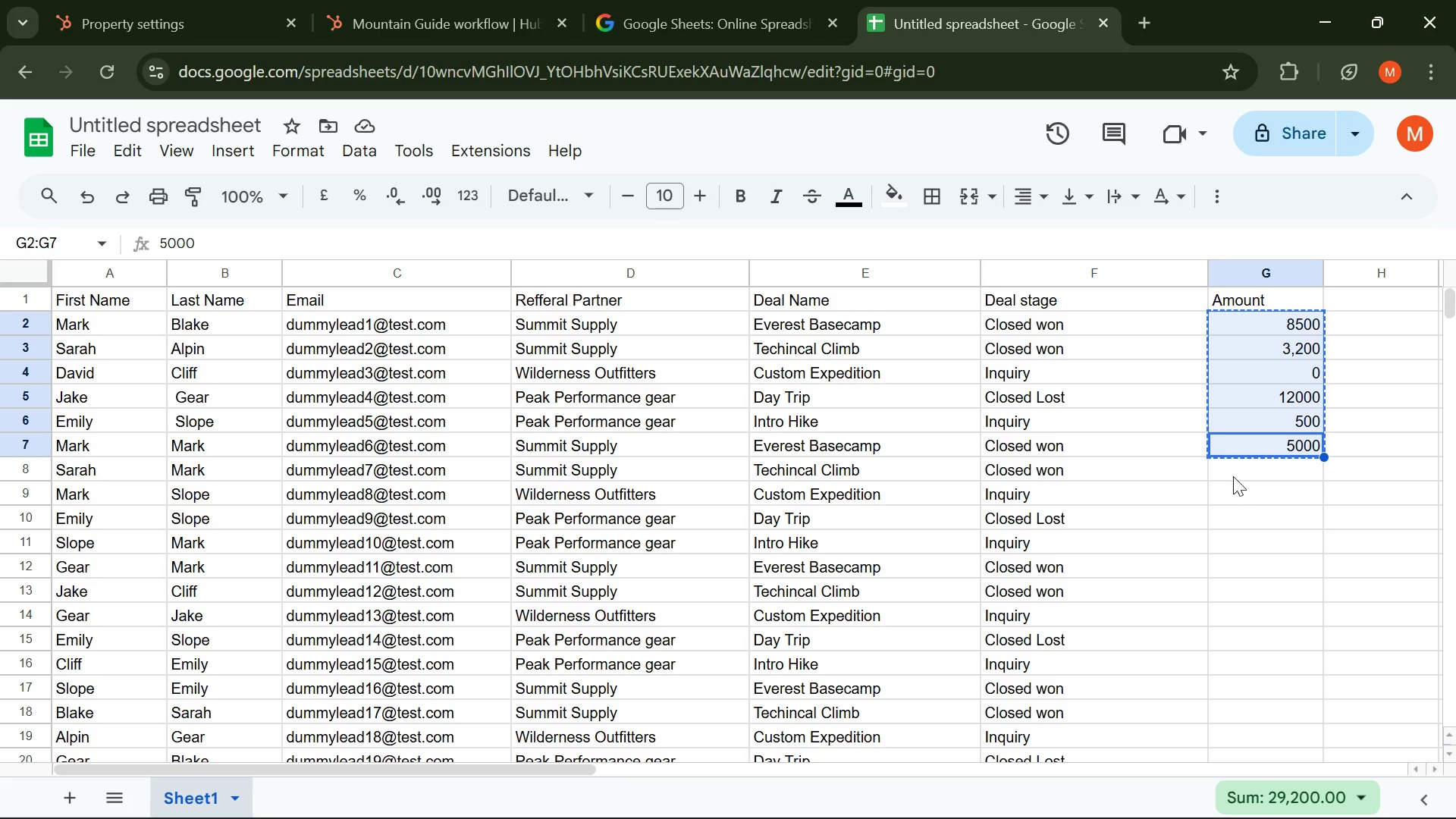 
left_click([1233, 475])
 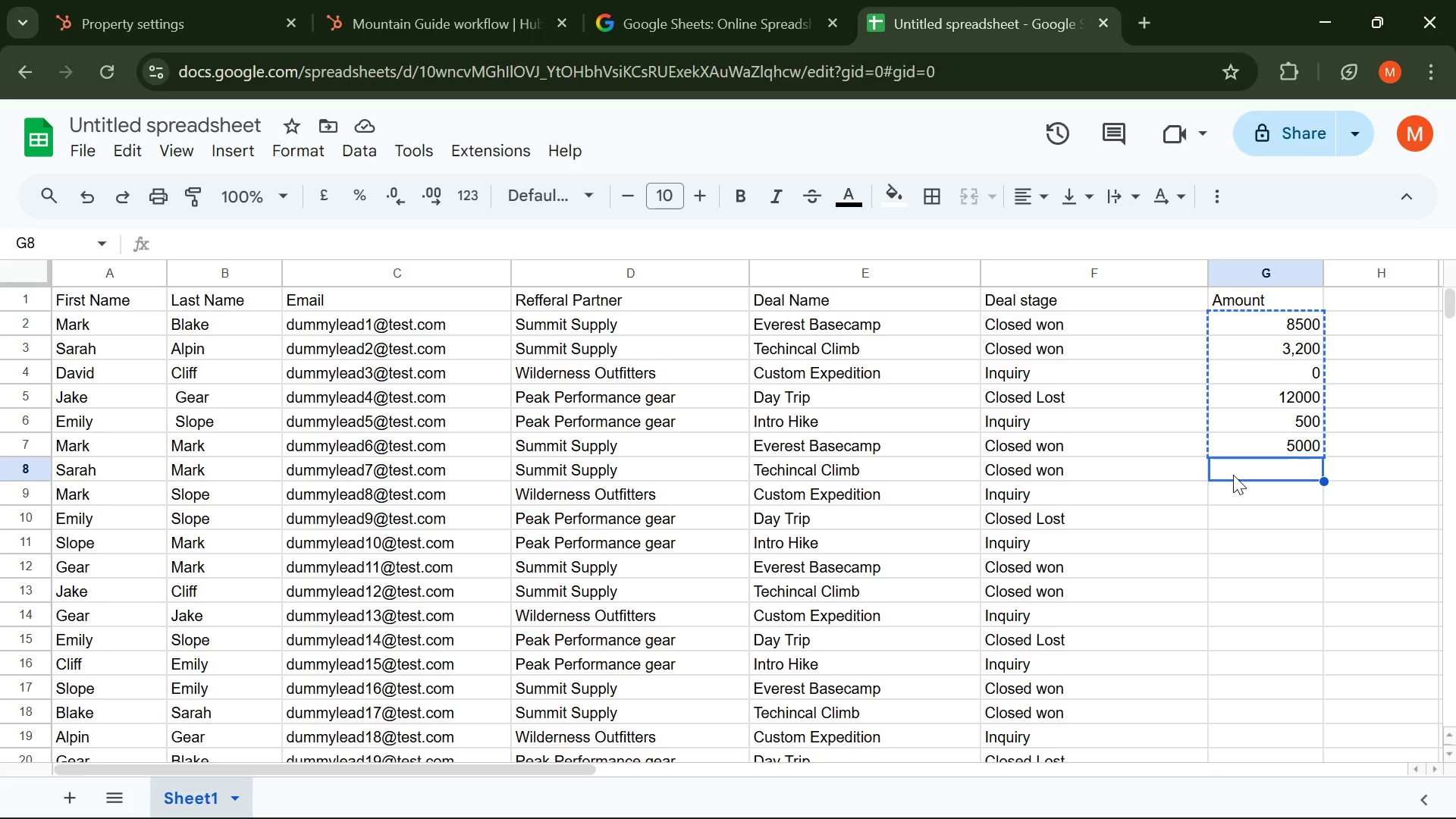 
key(Control+V)
 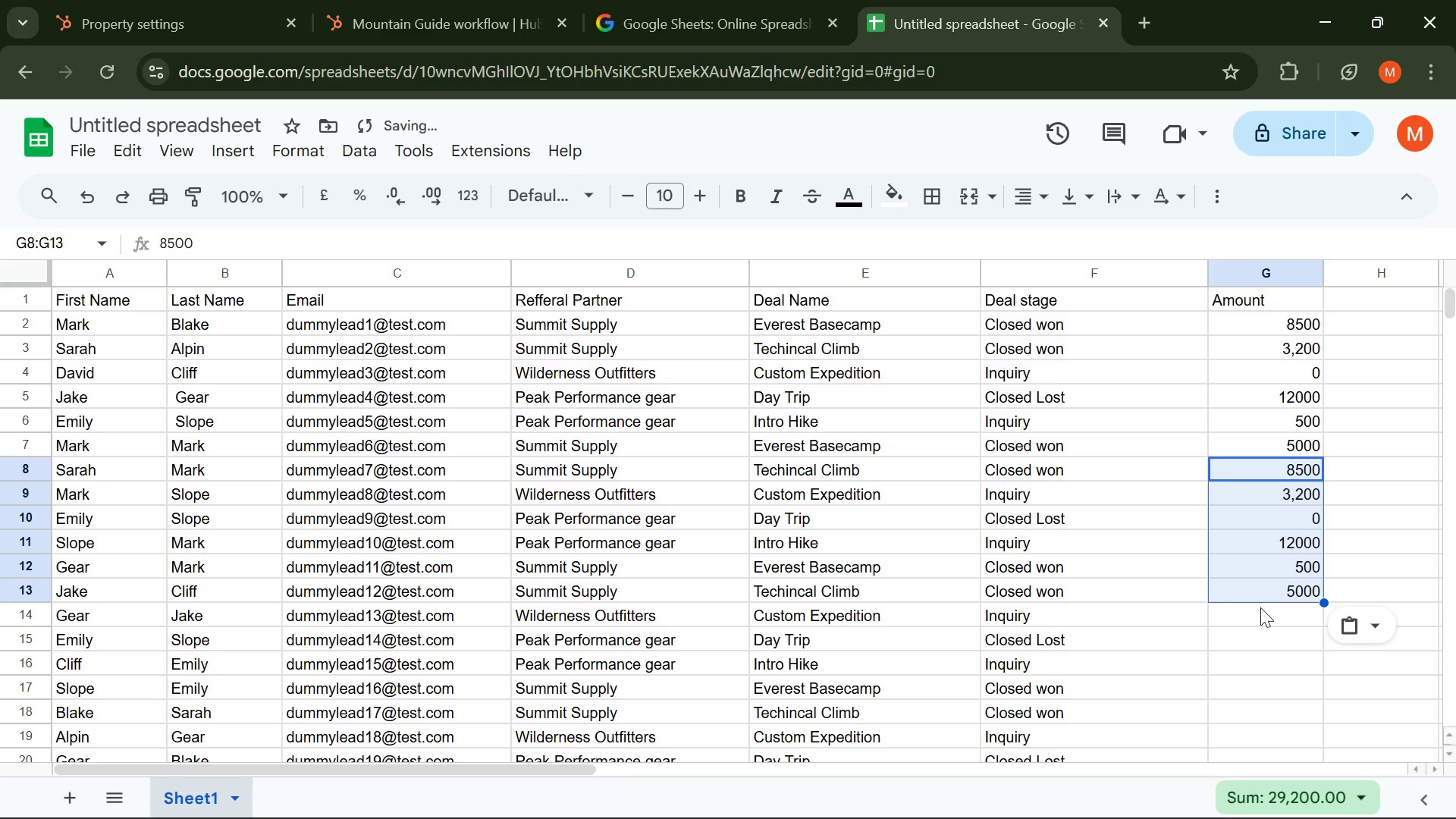 
left_click([1260, 624])
 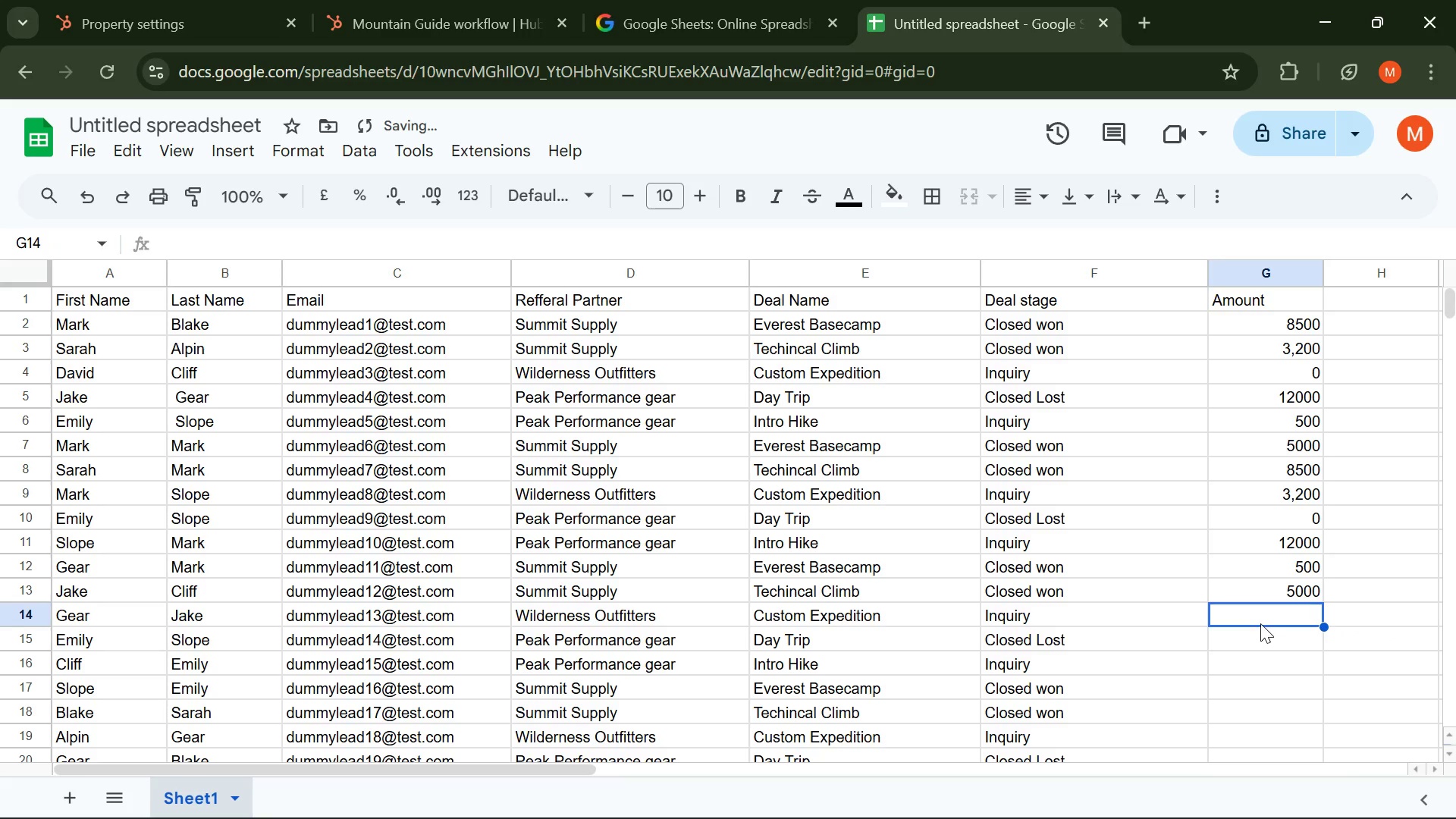 
key(Control+V)
 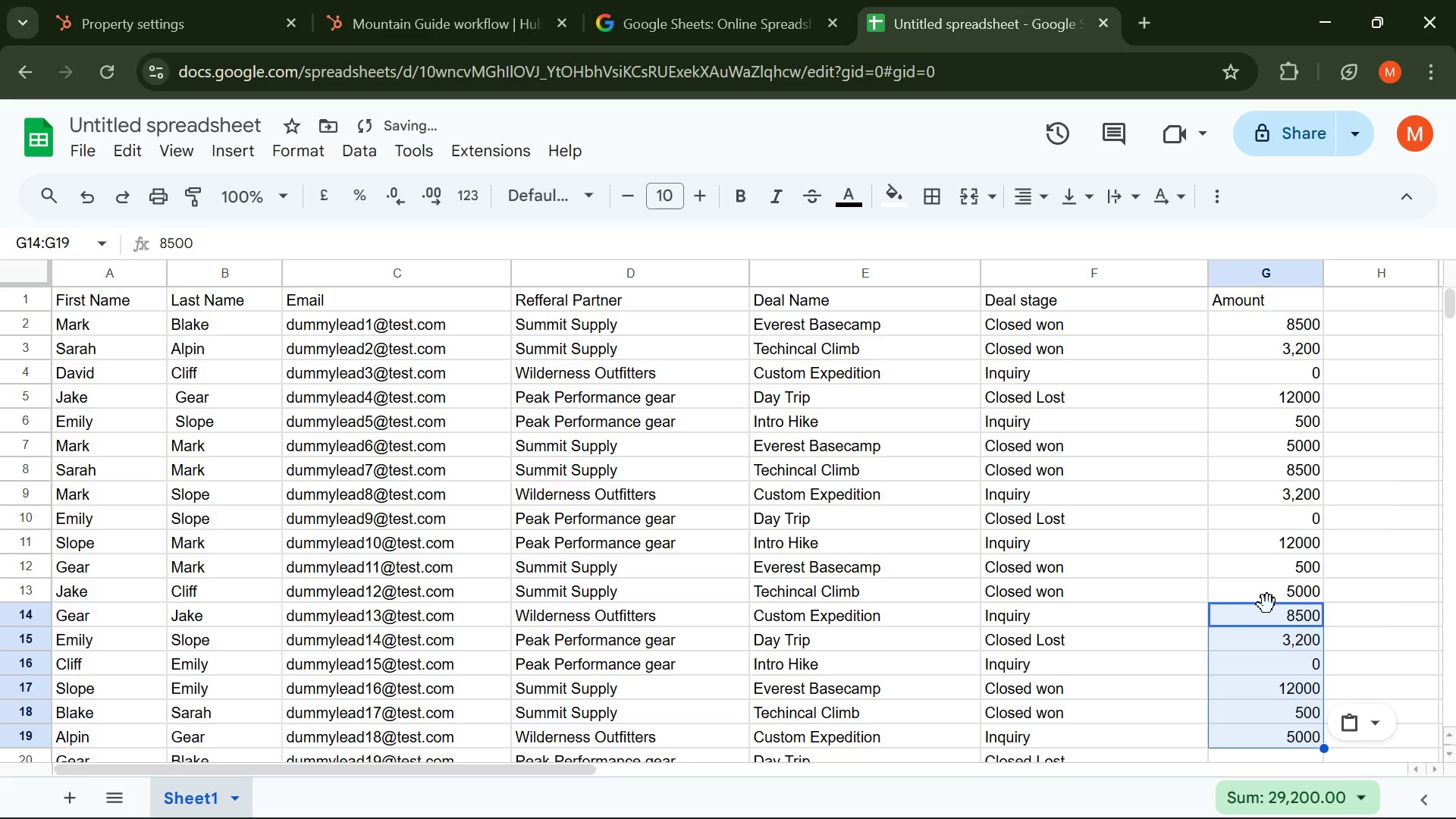 
scroll: coordinate [1267, 604], scroll_direction: down, amount: 1.0
 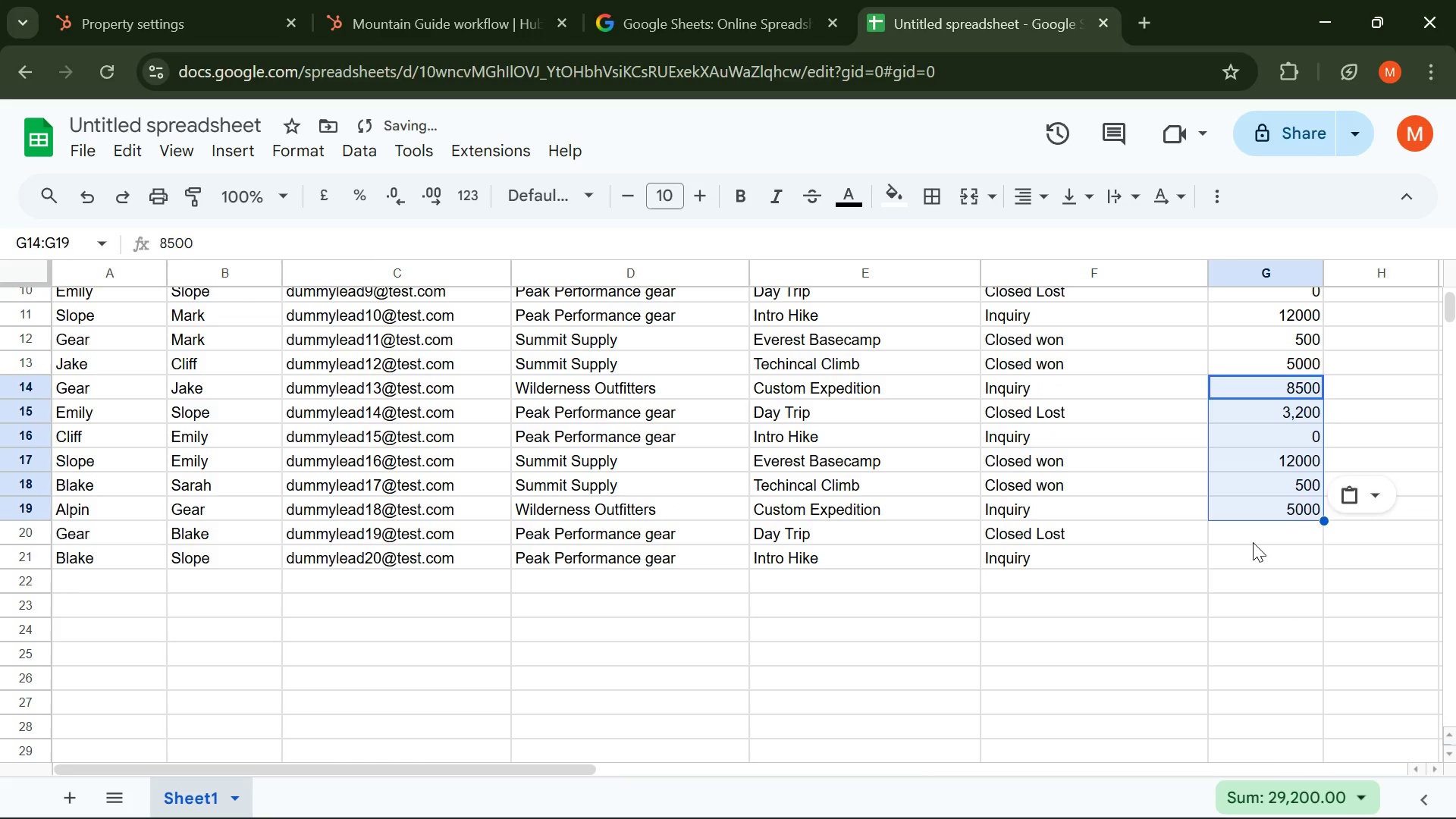 
left_click([1253, 542])
 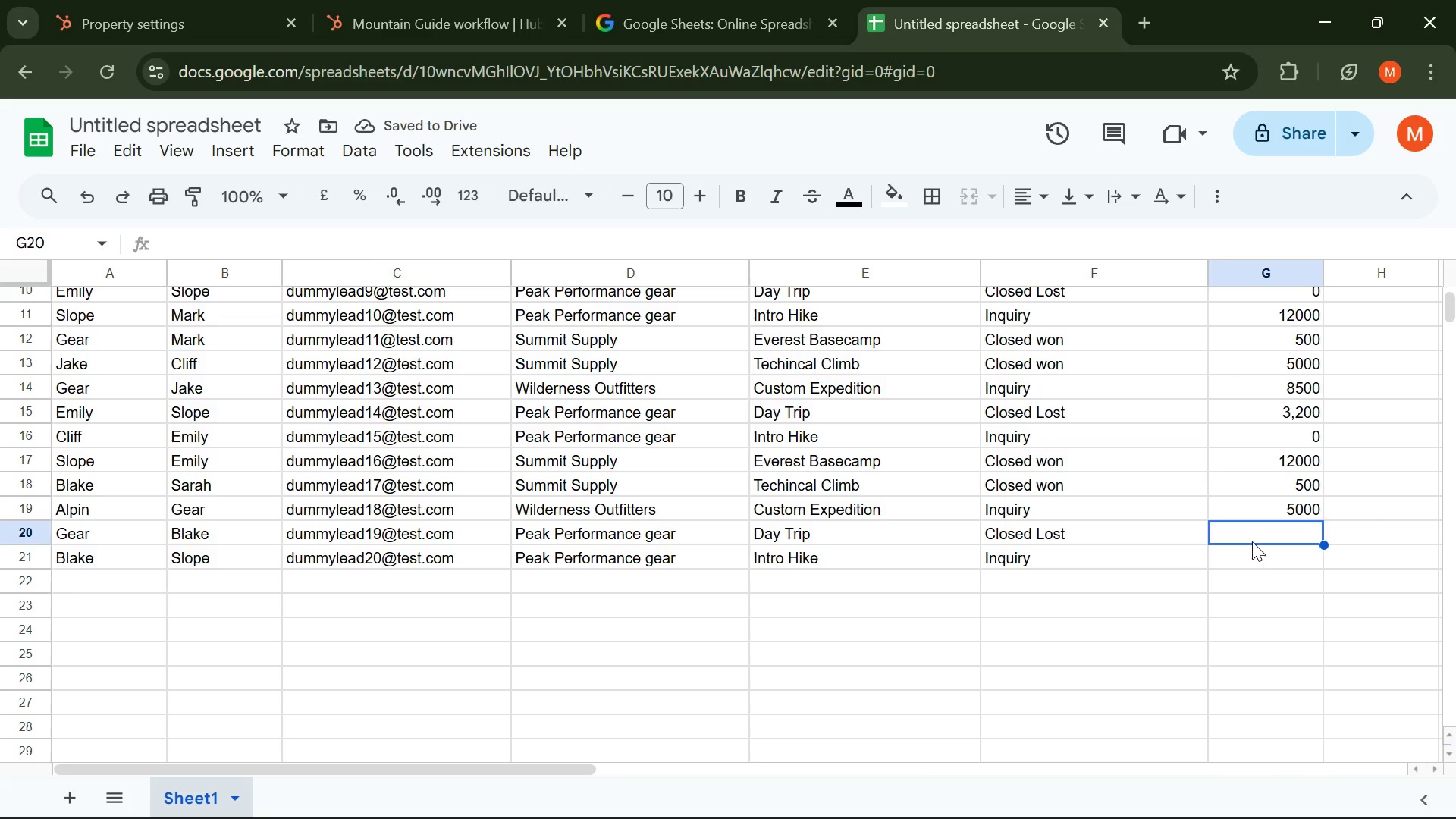 
key(Control+V)
 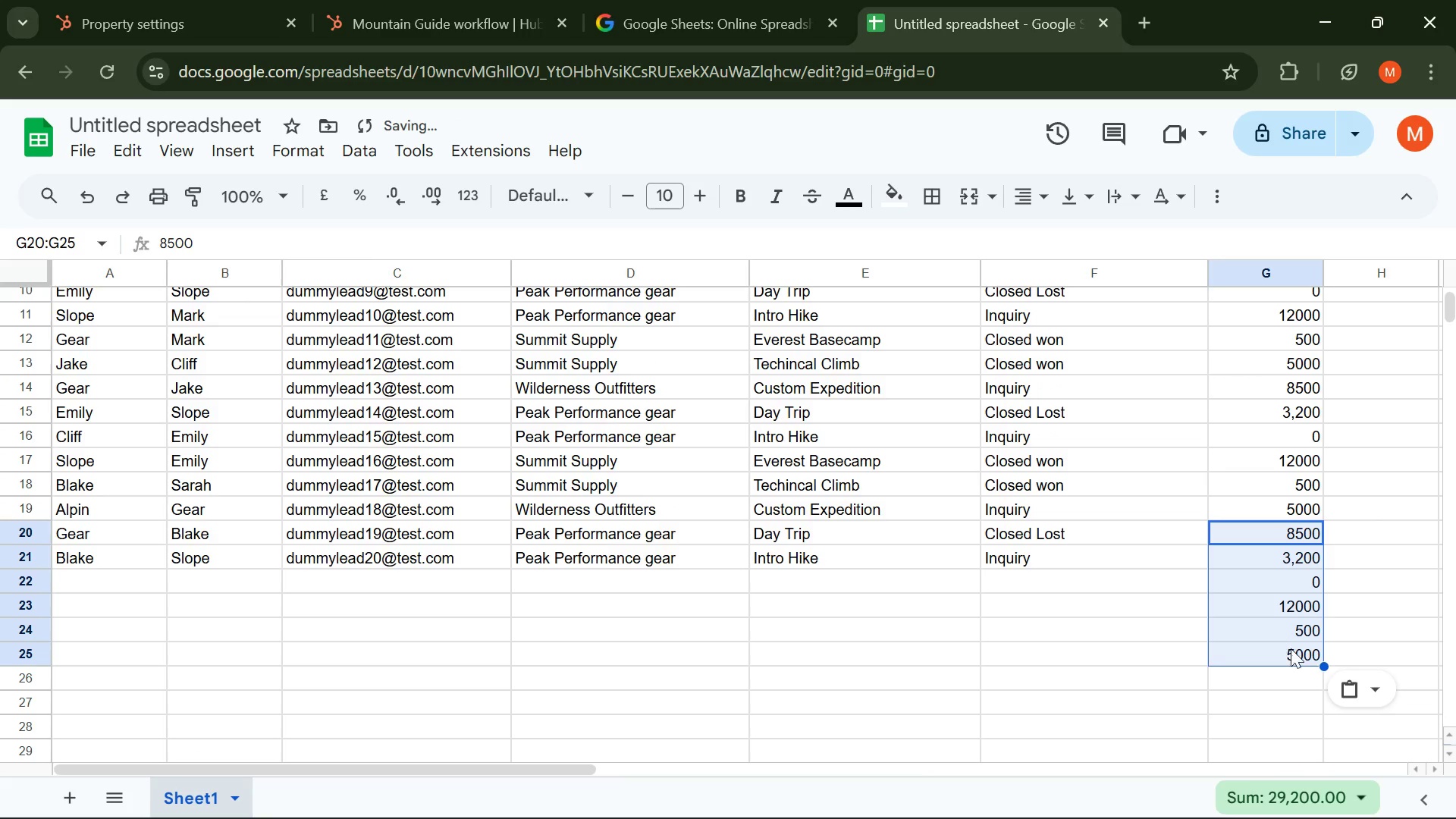 
left_click([1292, 657])
 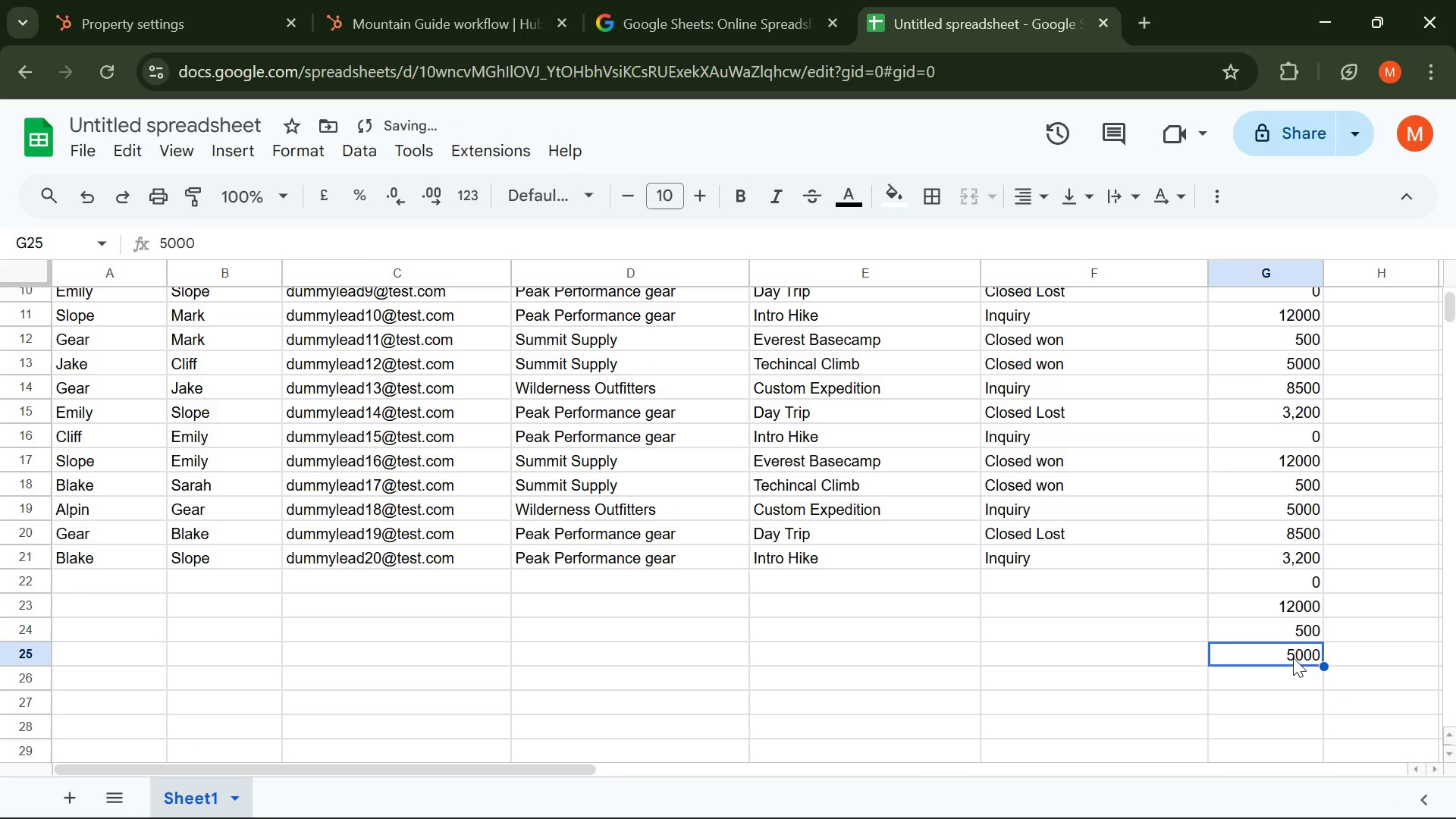 
key(Backspace)
 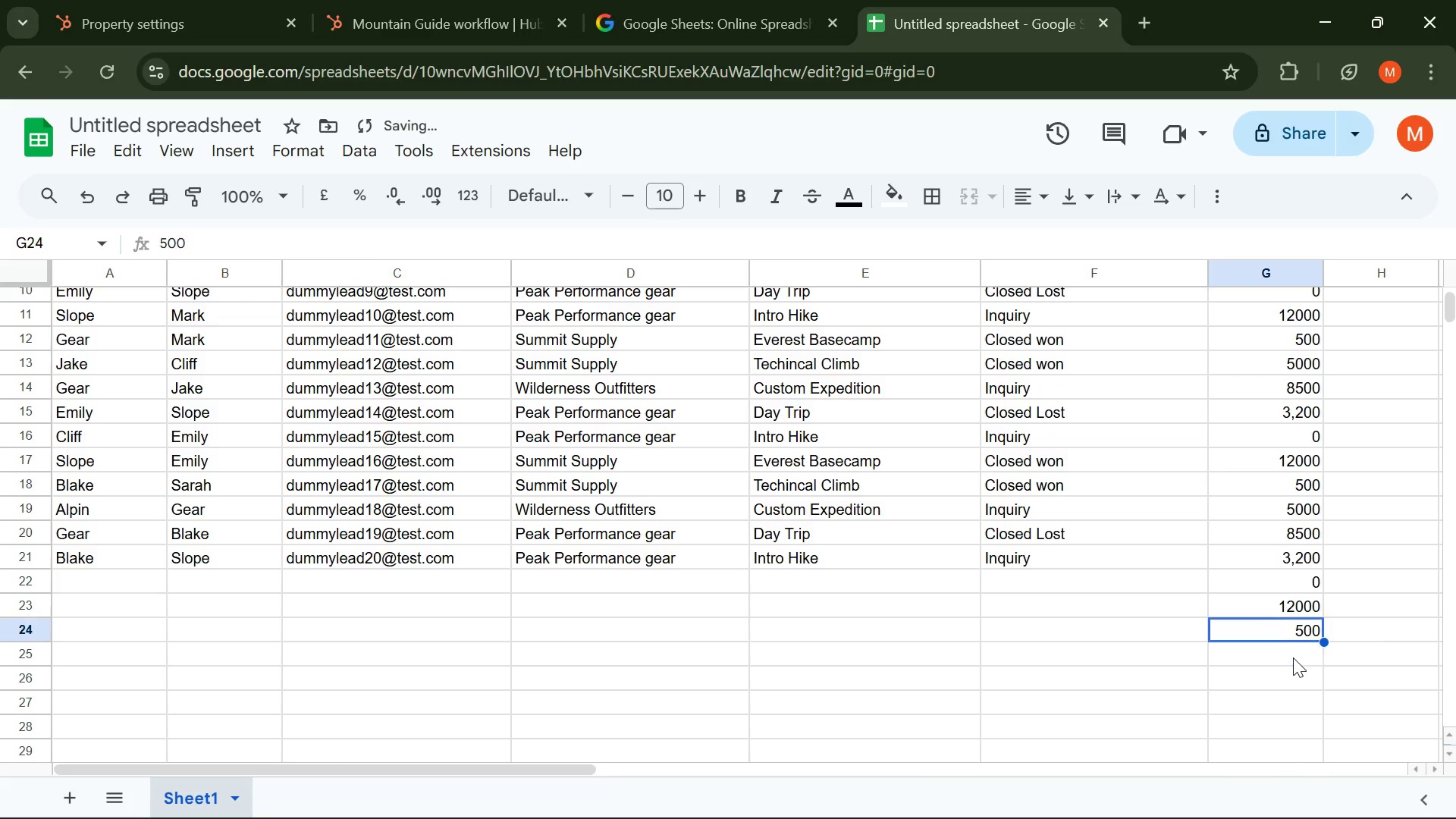 
key(ArrowUp)
 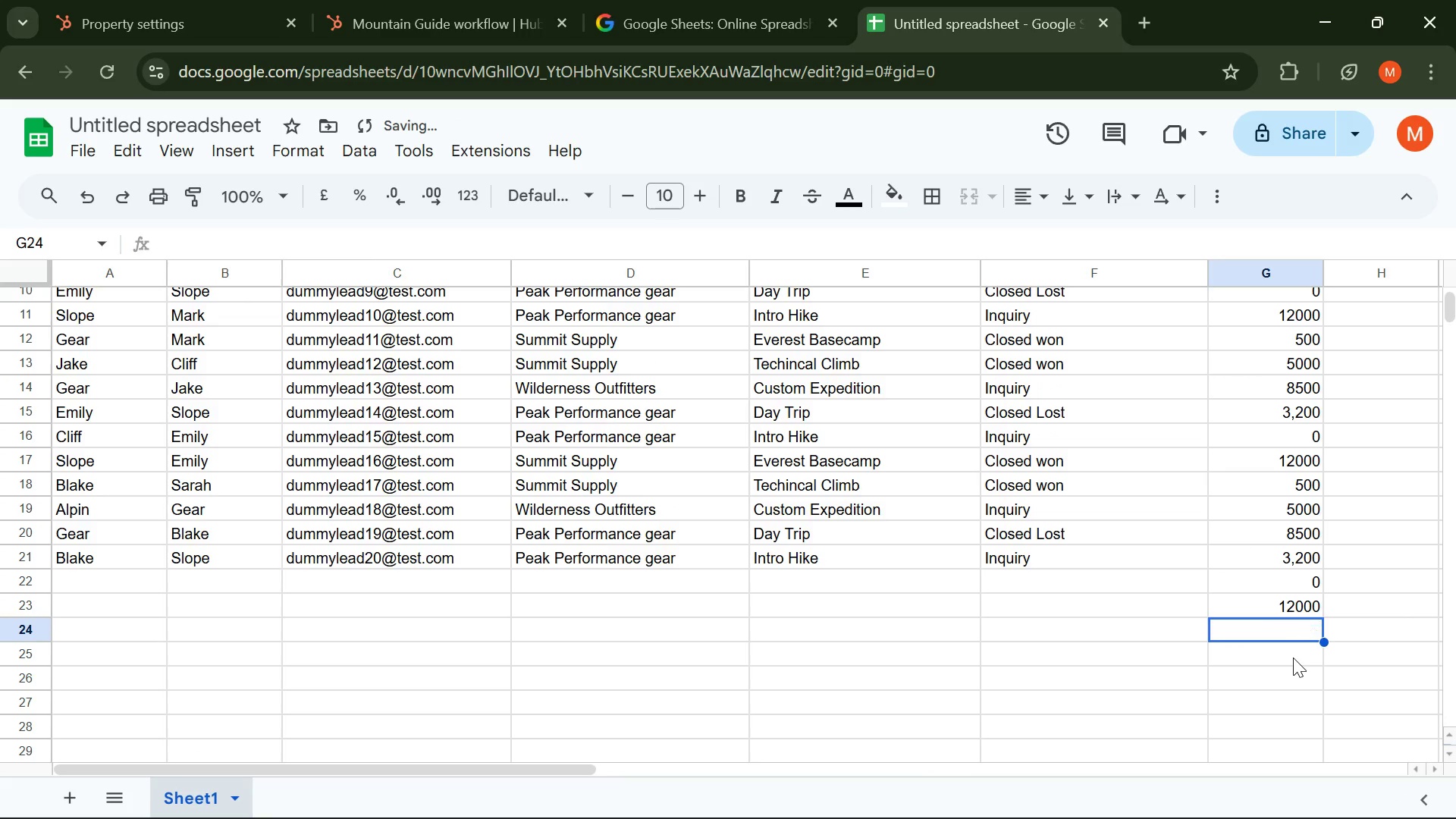 
key(Backspace)
 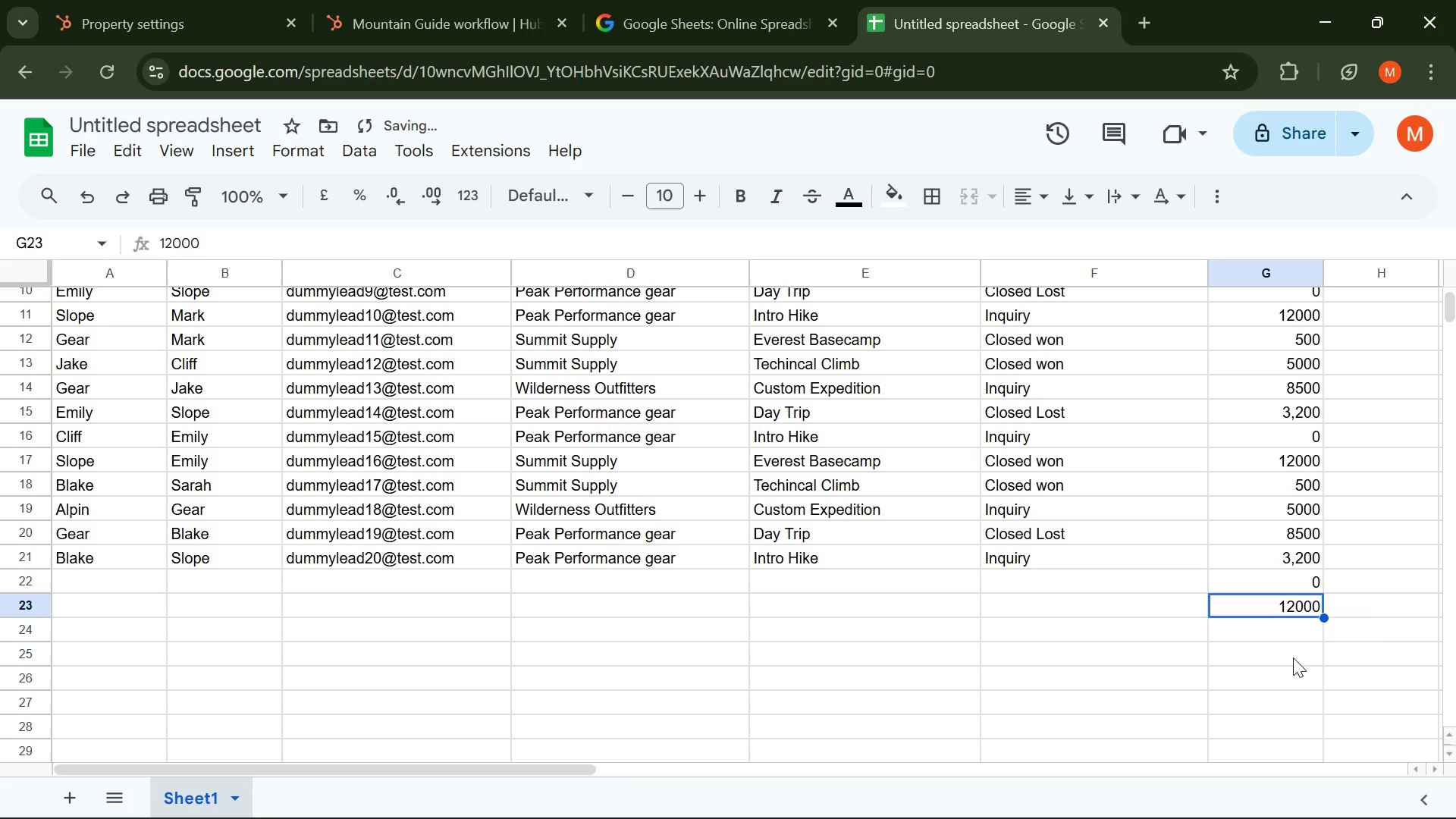 
key(ArrowUp)
 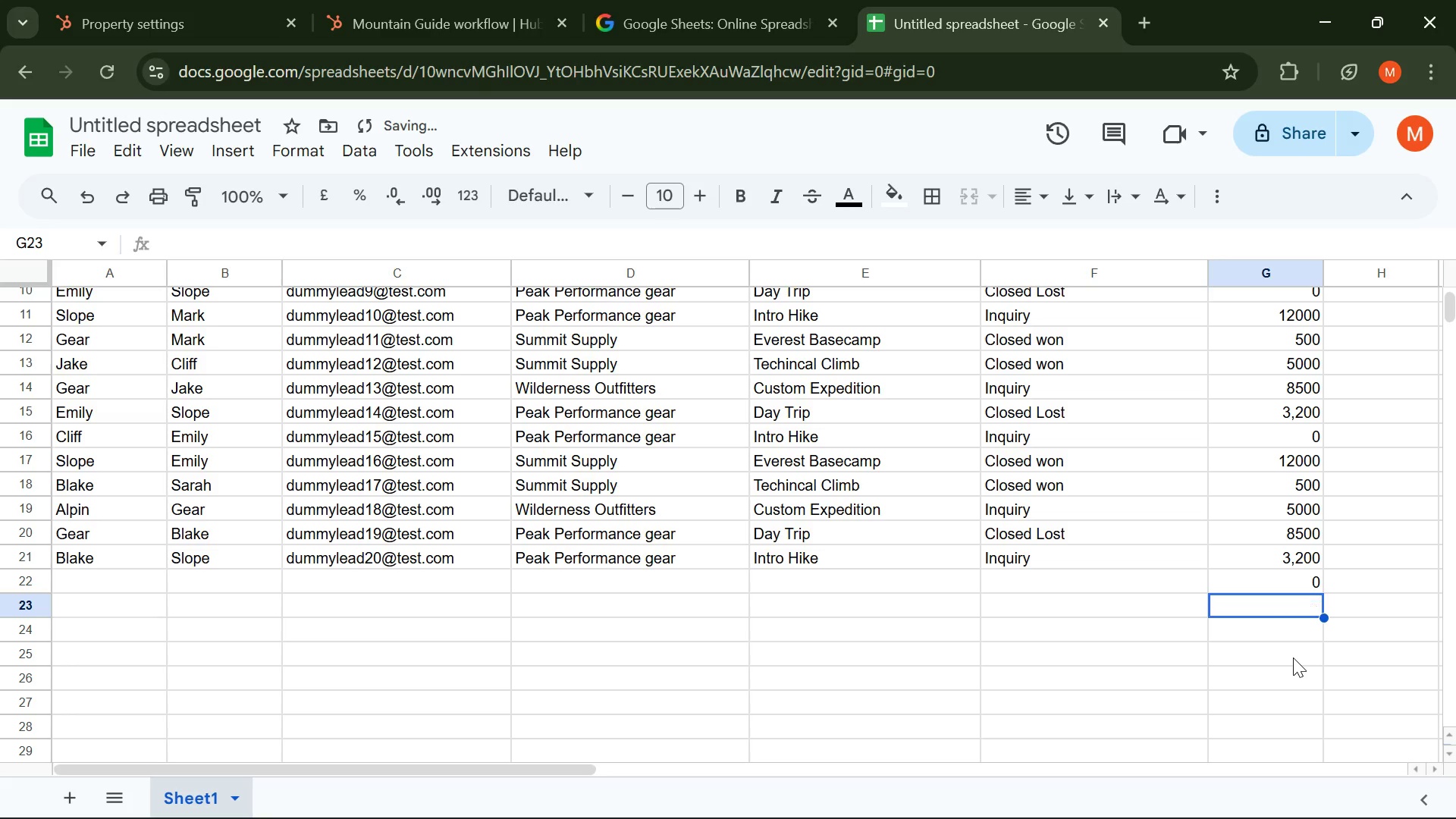 
key(Backspace)
 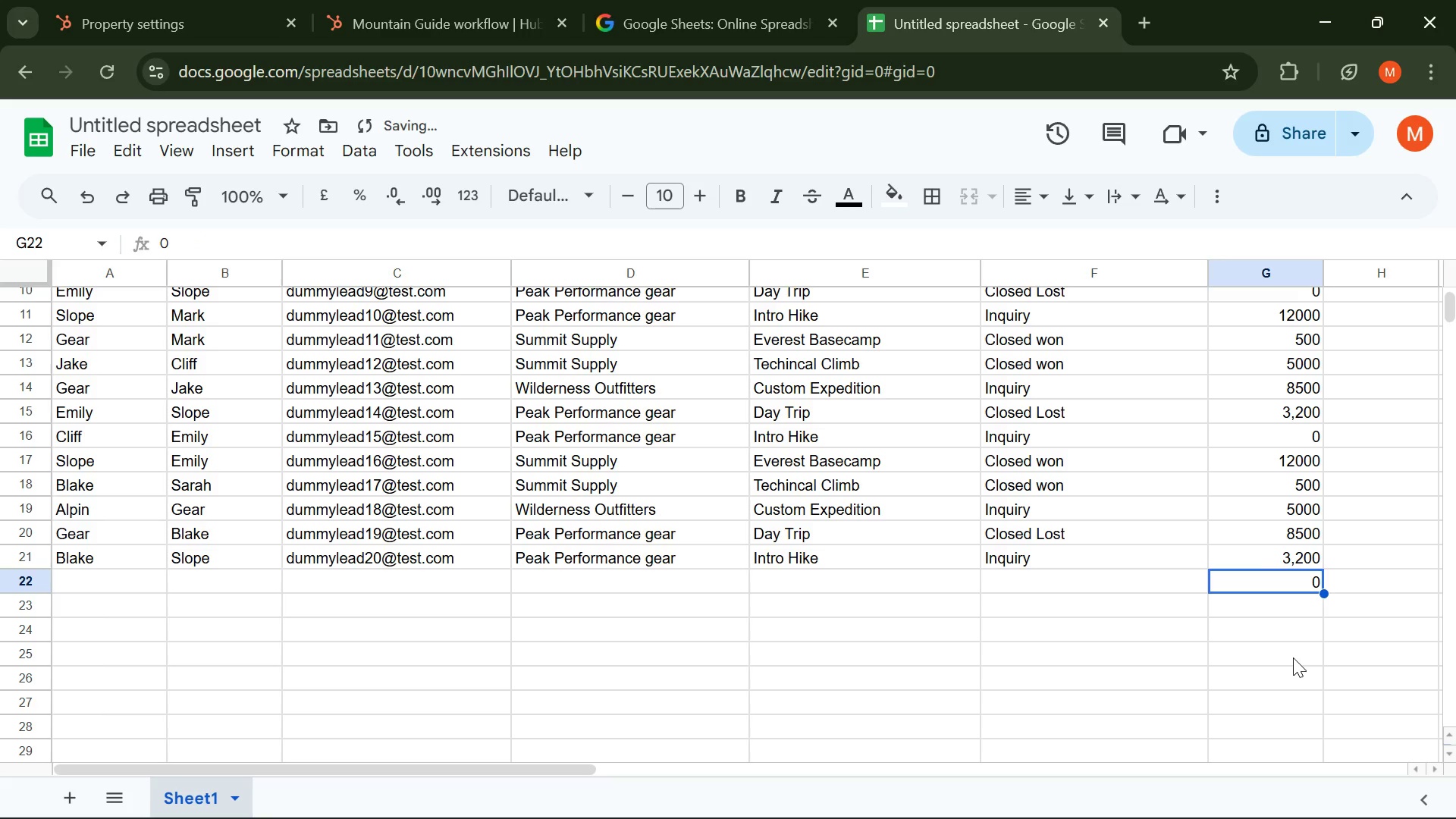 
key(ArrowUp)
 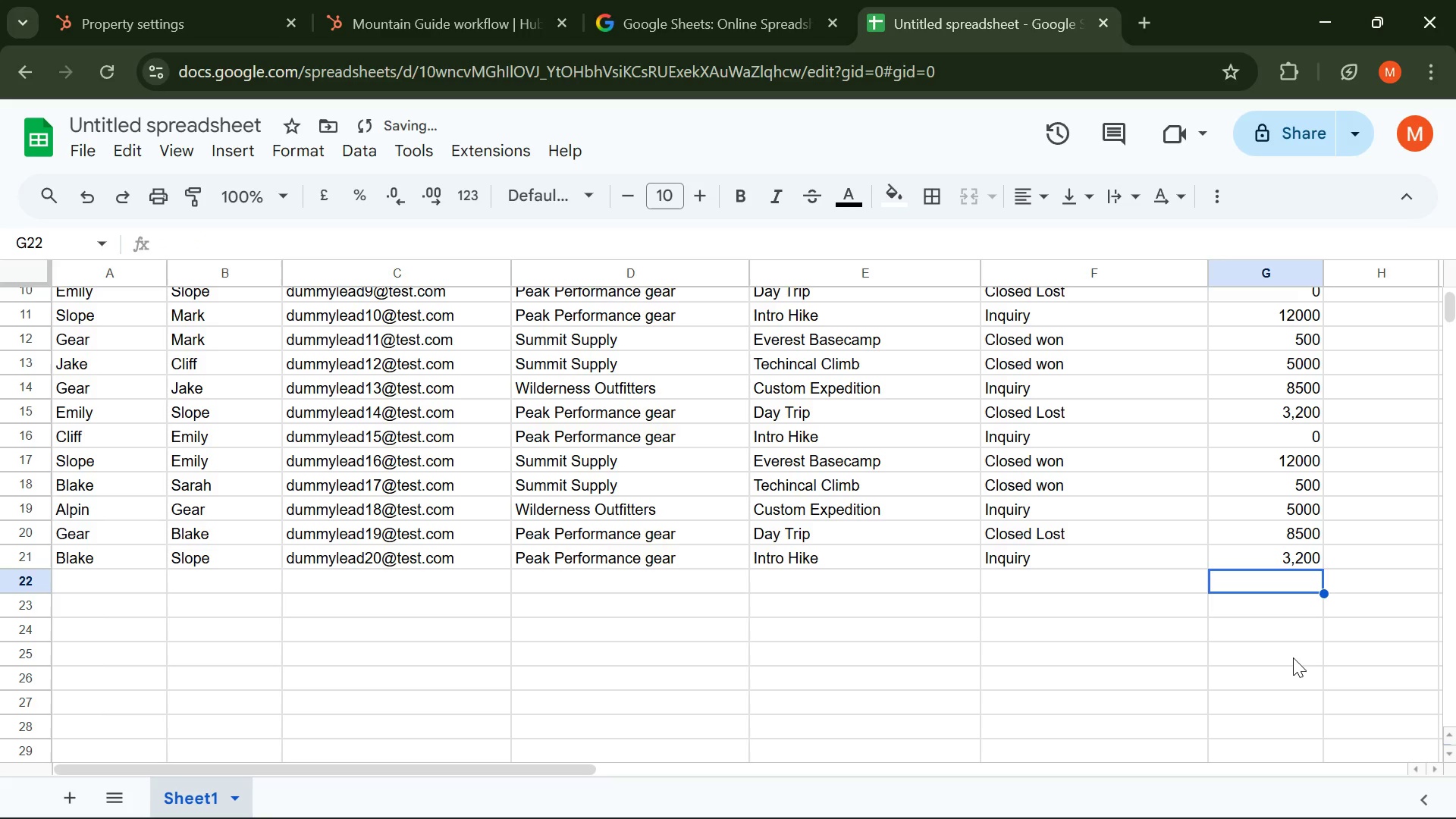 
key(Backspace)
 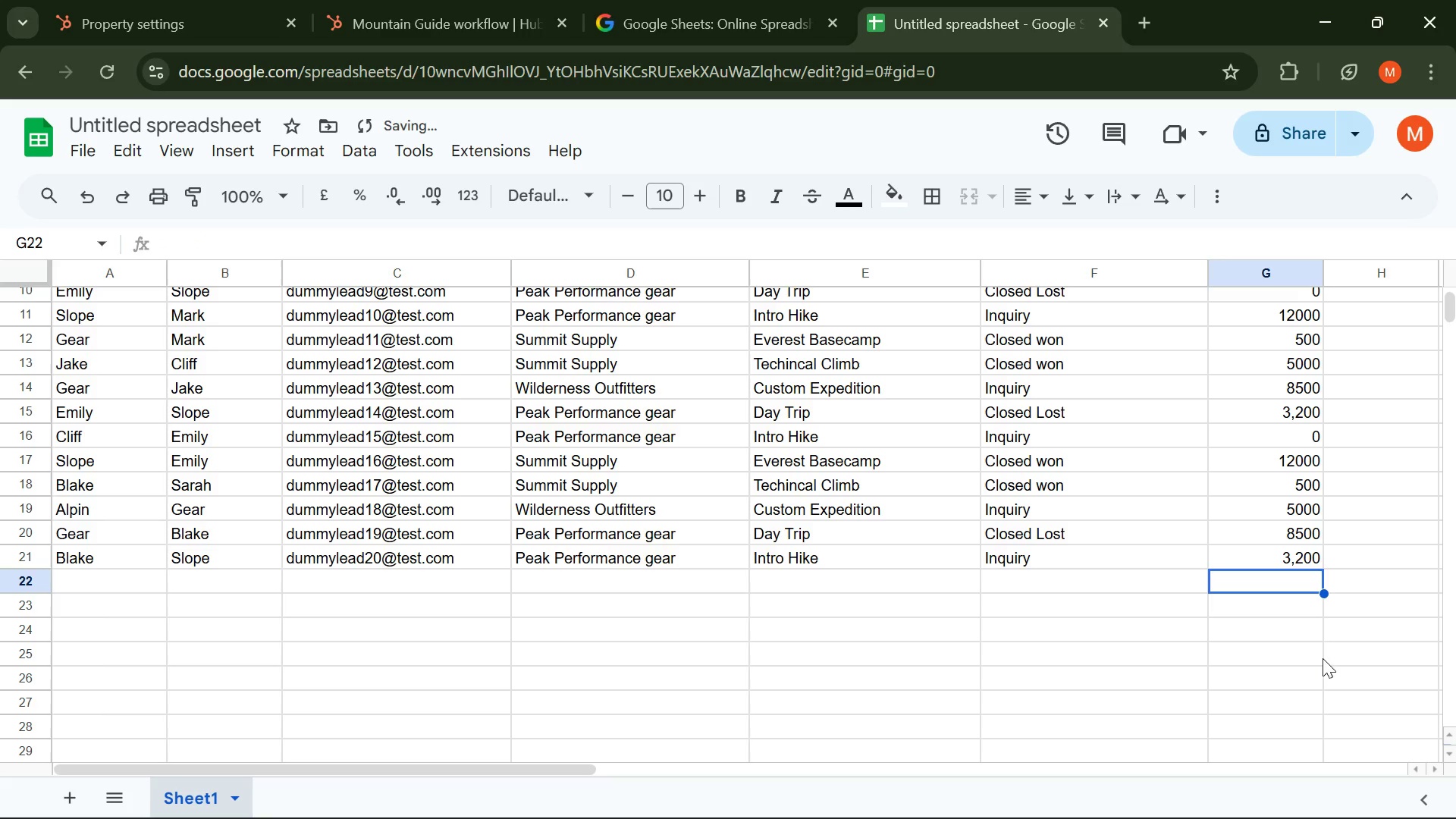 
scroll: coordinate [1132, 449], scroll_direction: up, amount: 7.0
 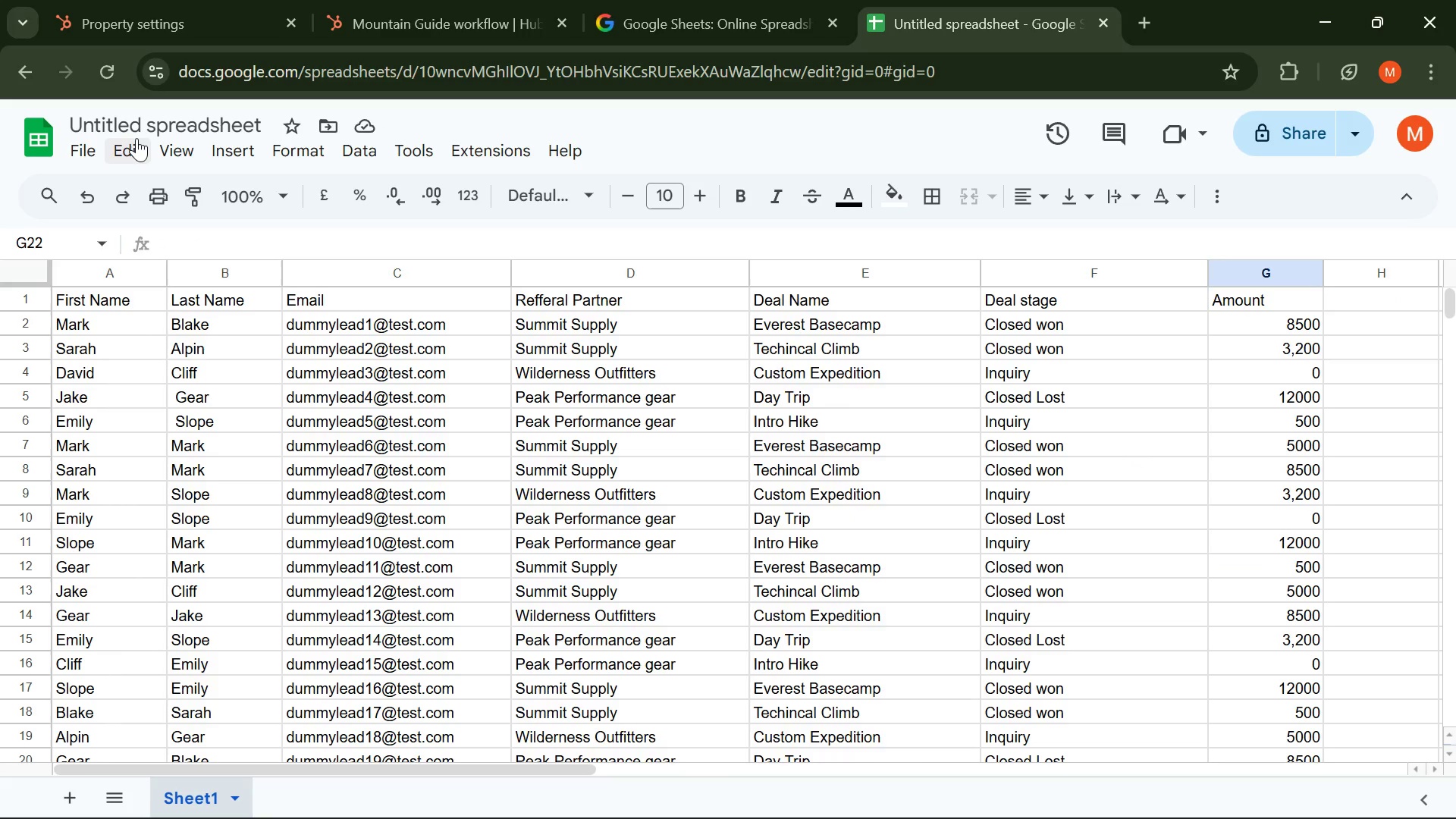 
wait(6.91)
 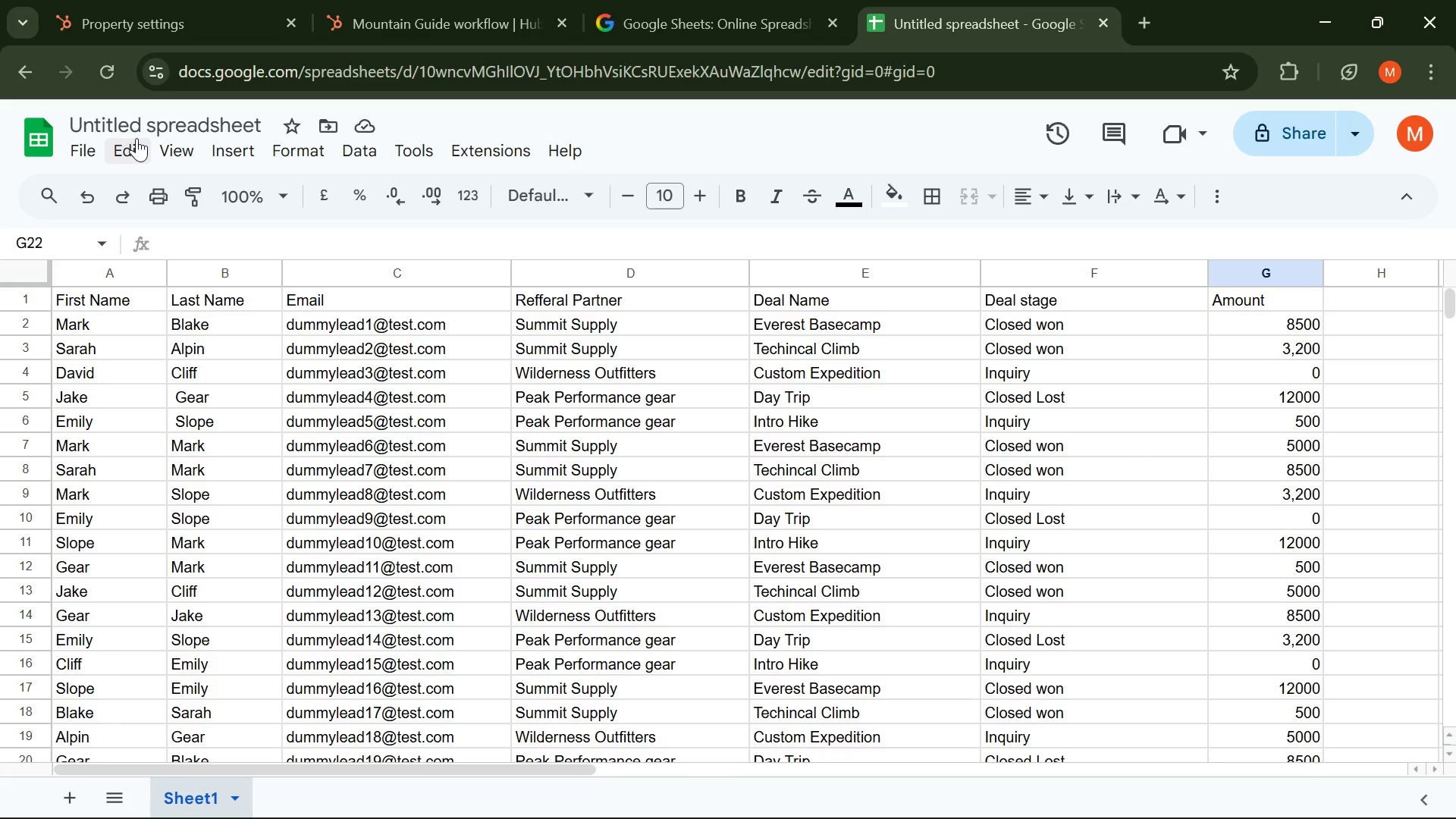 
left_click([158, 126])
 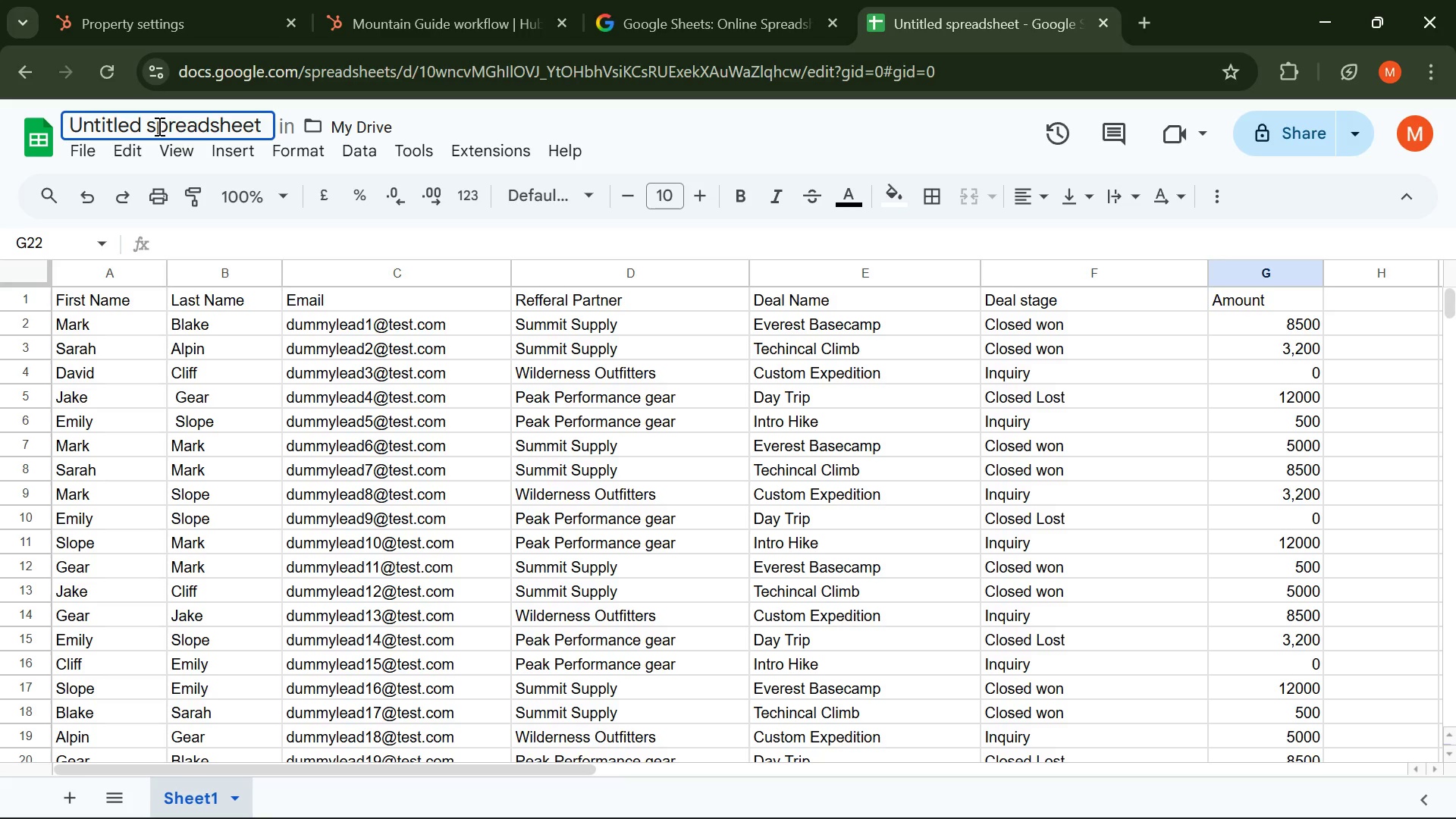 
key(Control+A)
 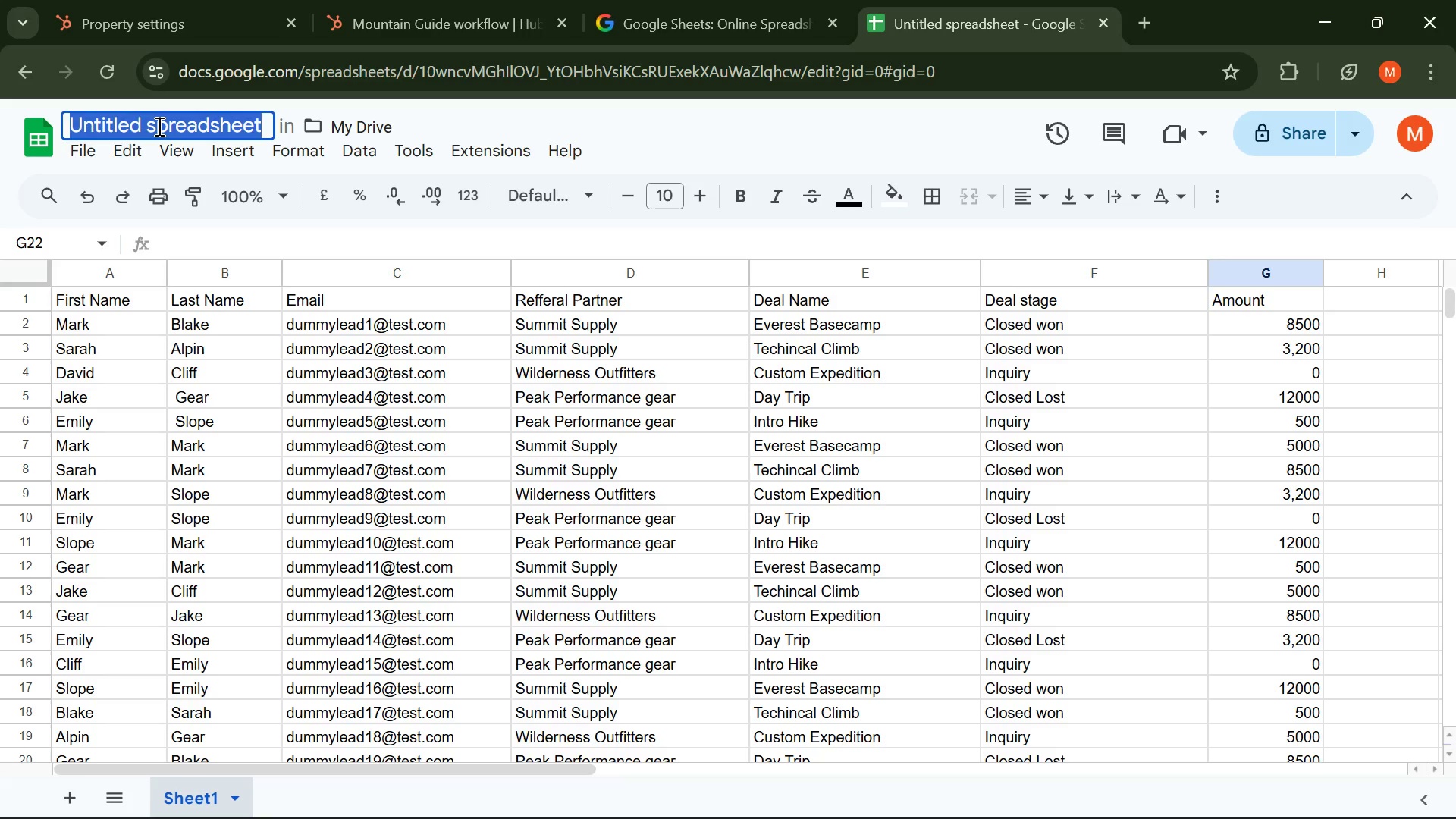 
type(CSF)
key(Backspace)
type(V dA)
key(Backspace)
key(Backspace)
type(Data )
 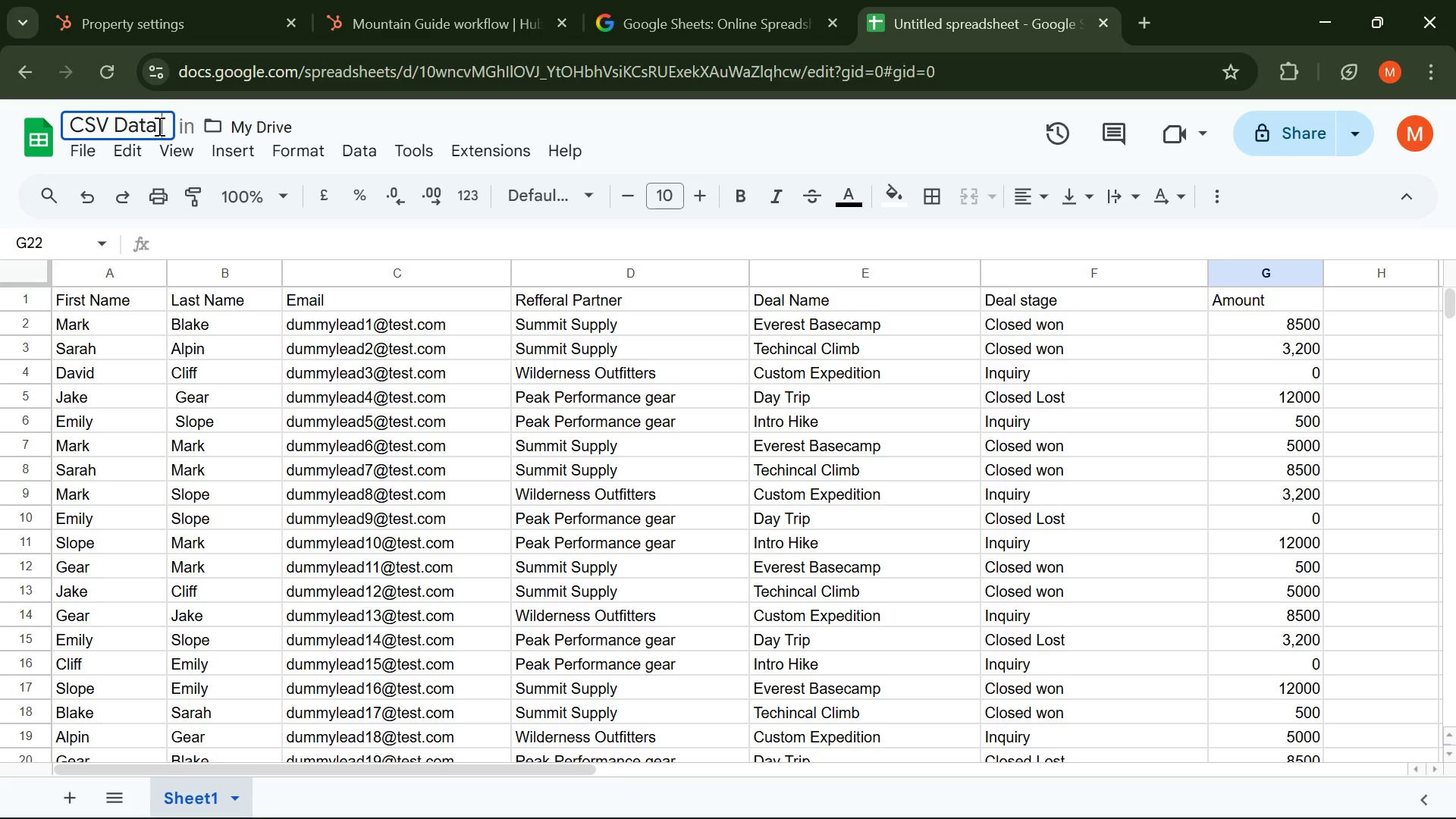 
key(Enter)
 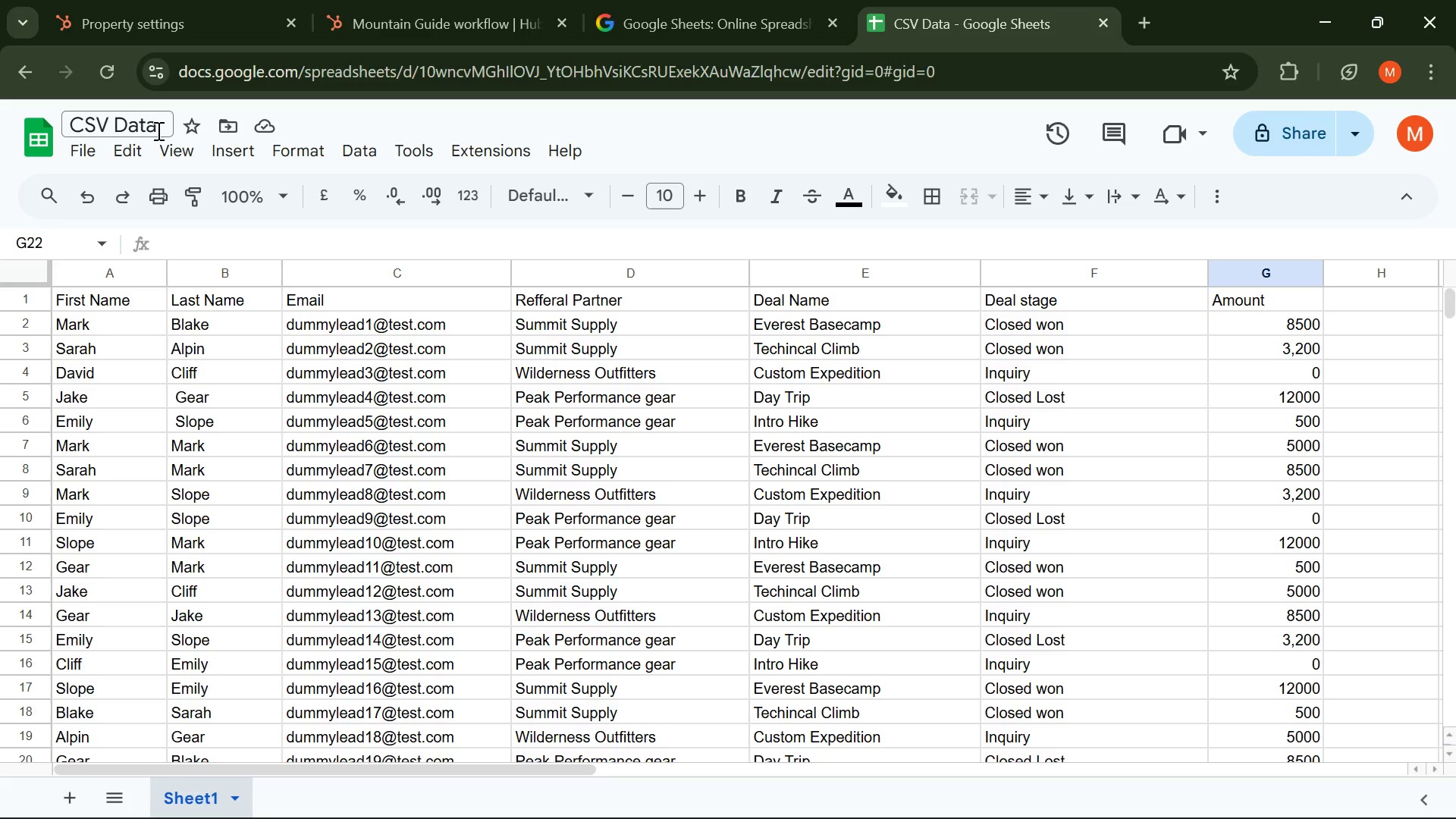 
left_click([381, 124])
 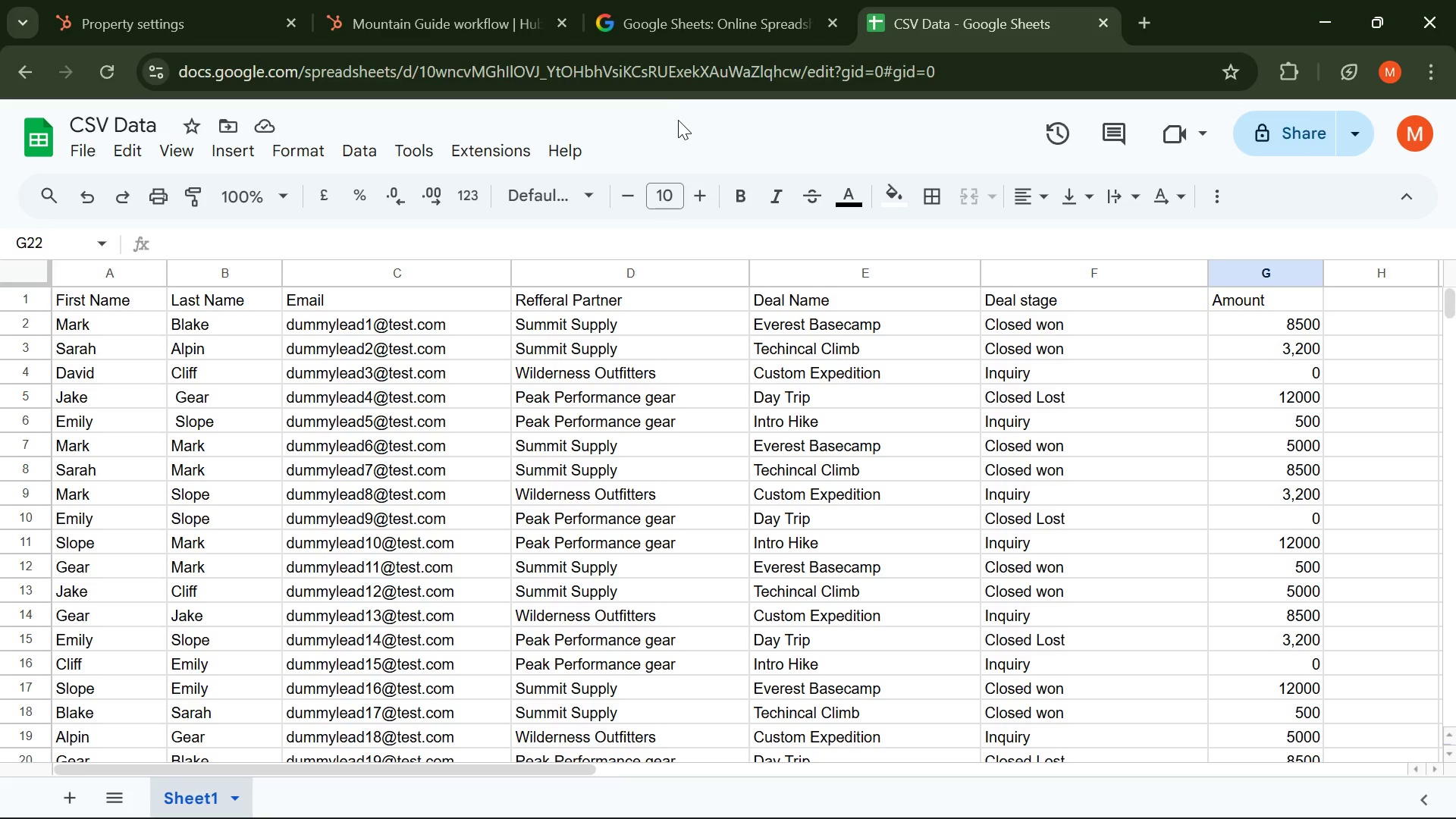 
left_click([640, 14])
 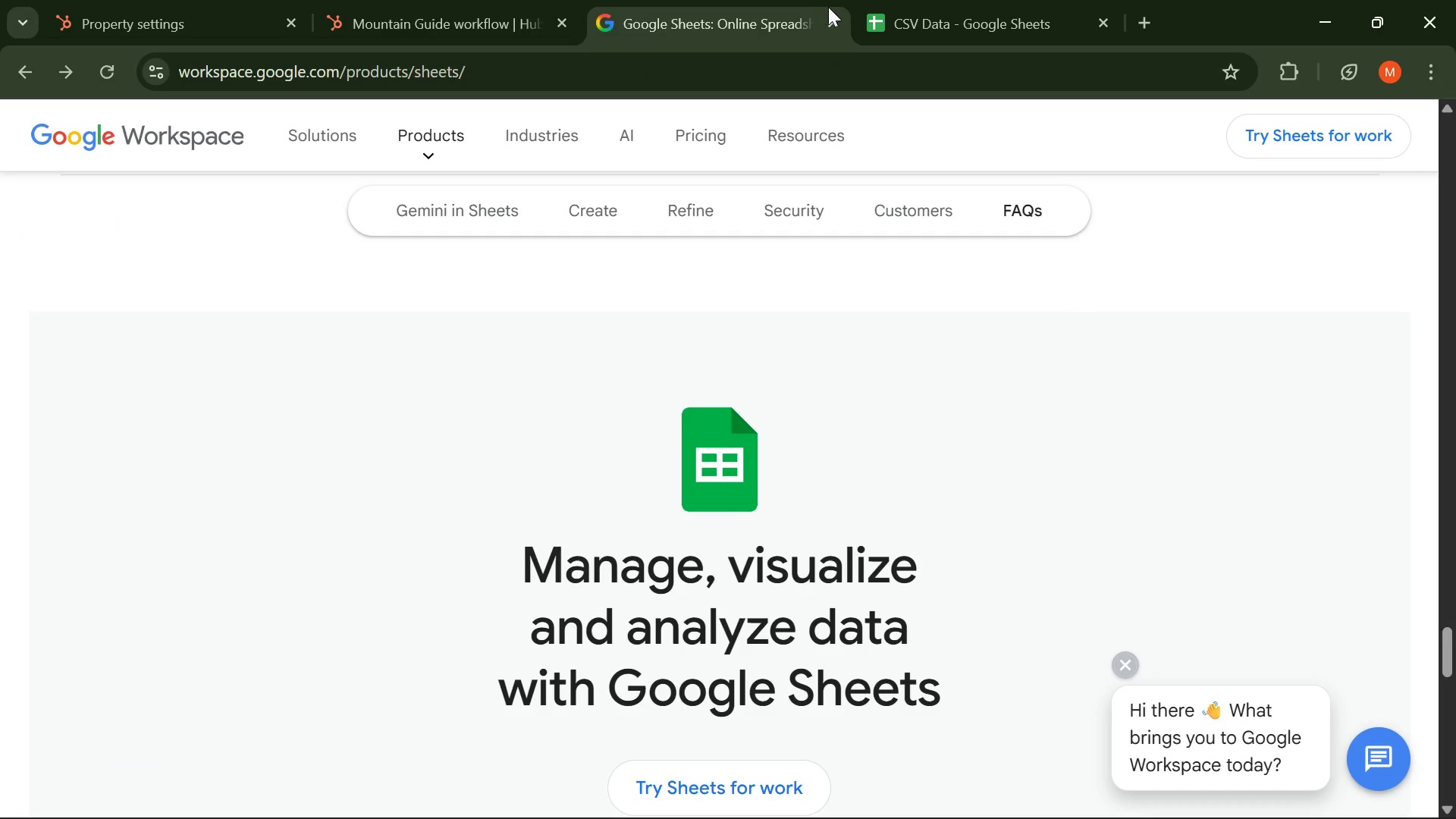 
left_click([912, 11])
 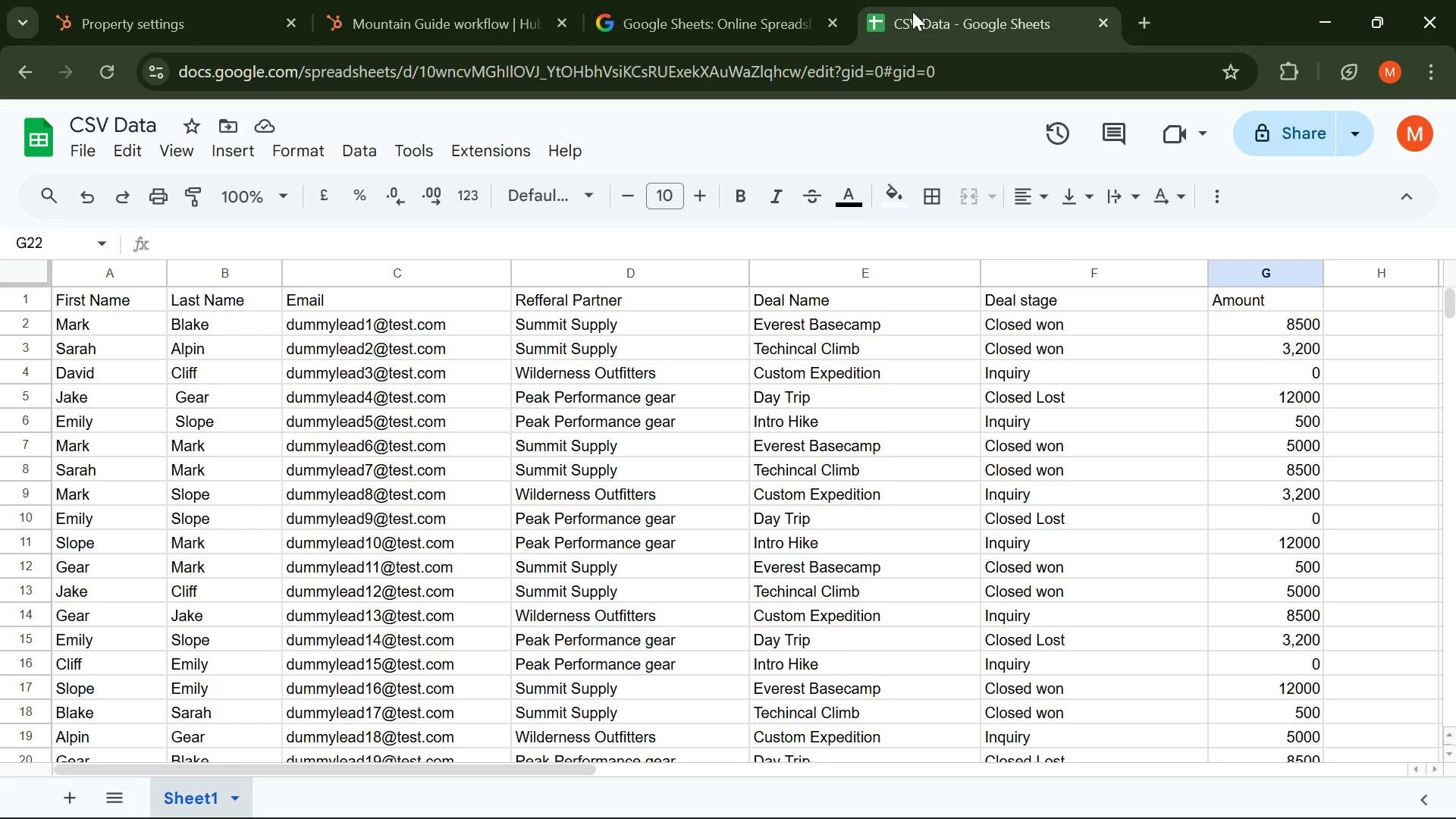 
wait(18.5)
 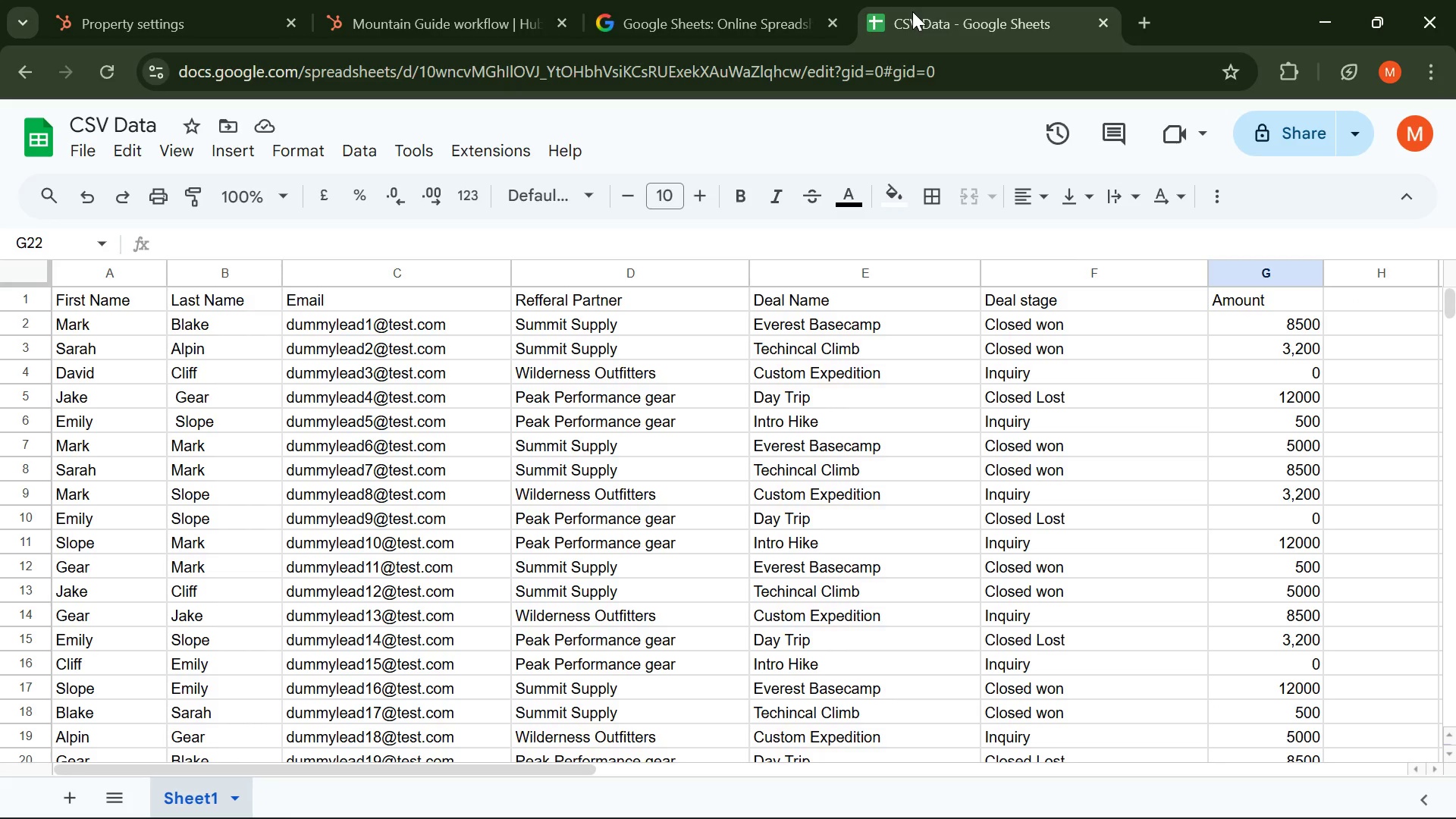 
left_click([151, 124])
 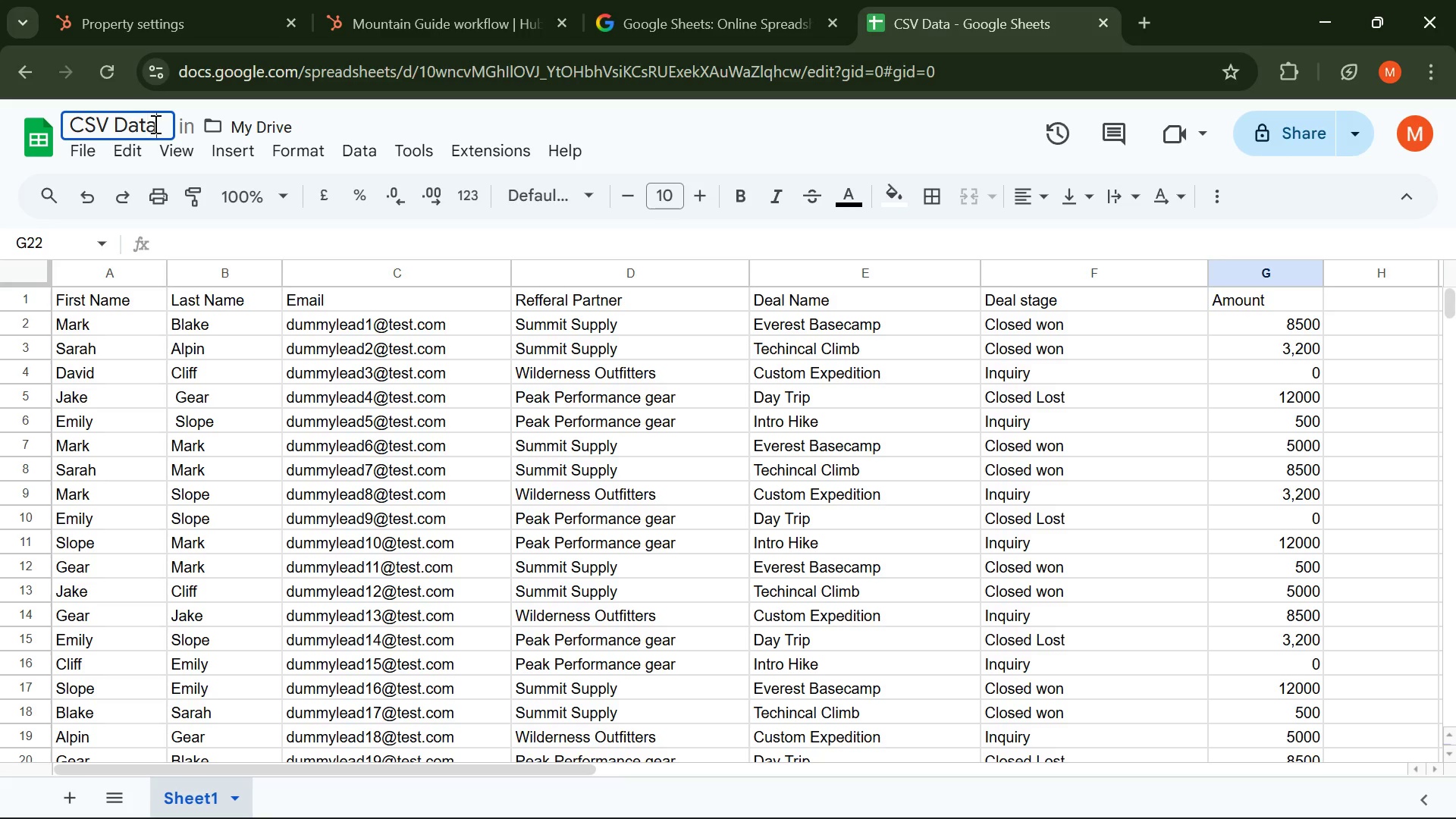 
left_click([154, 124])
 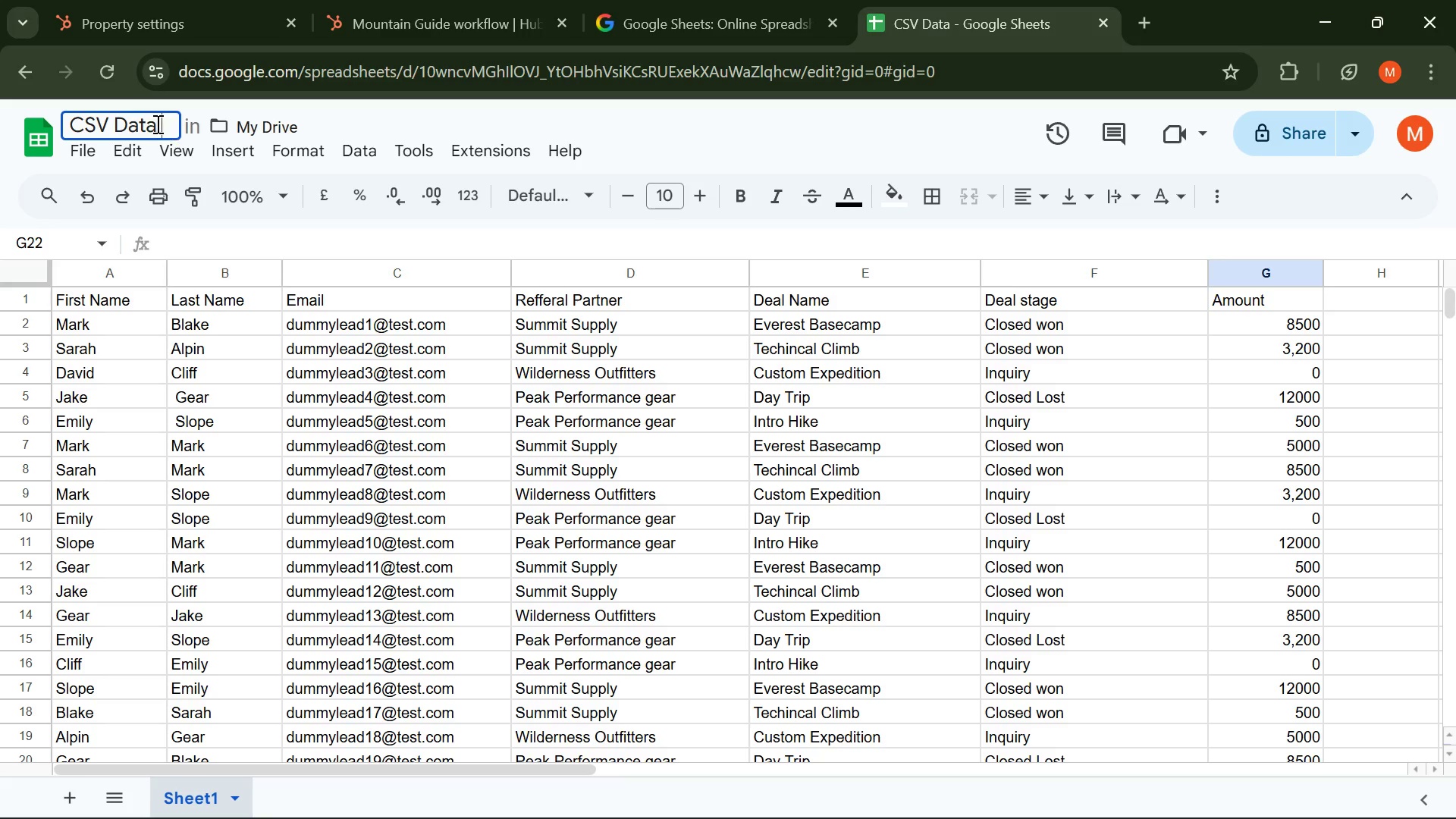 
type( Simulation )
 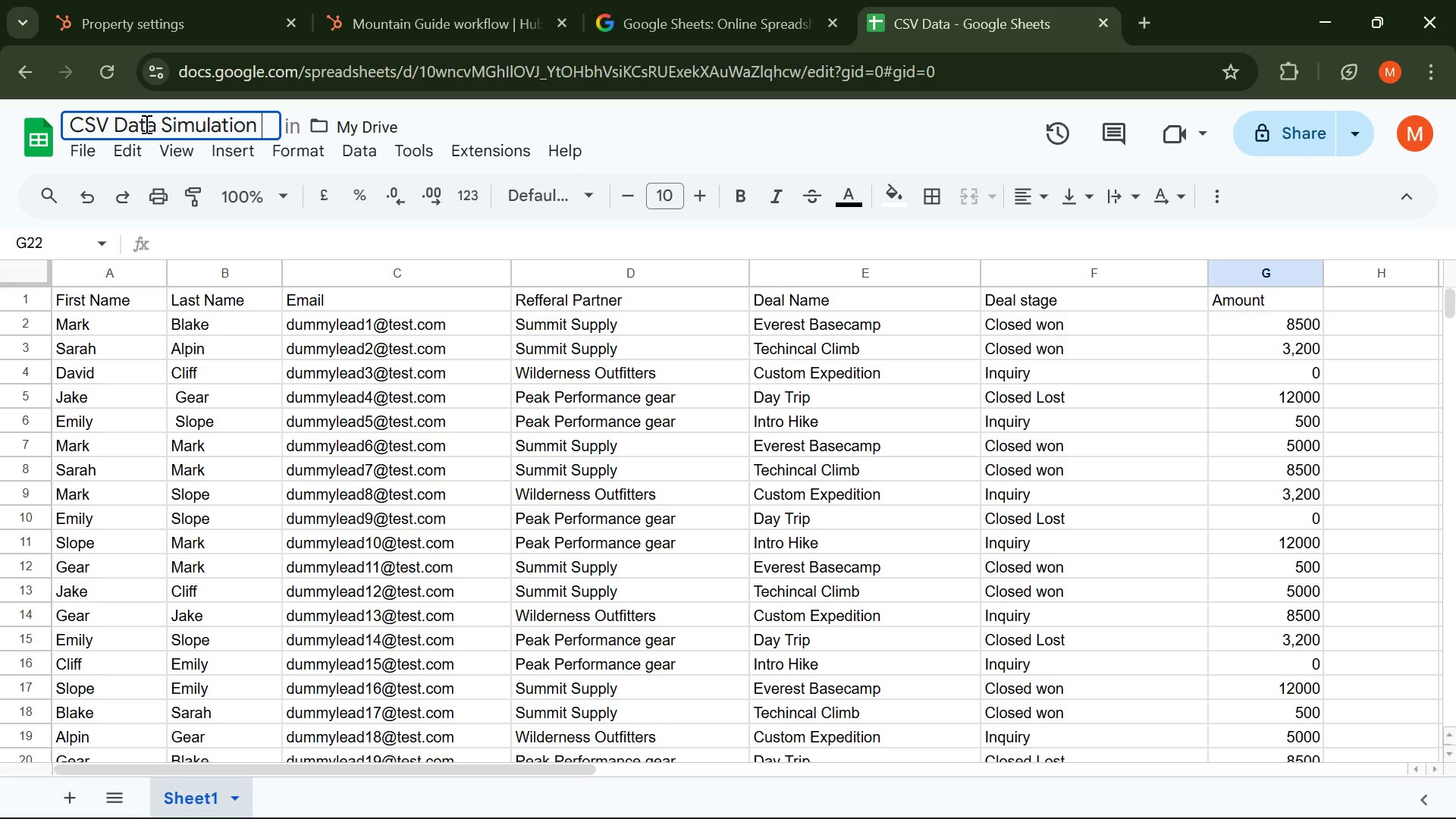 
key(Enter)
 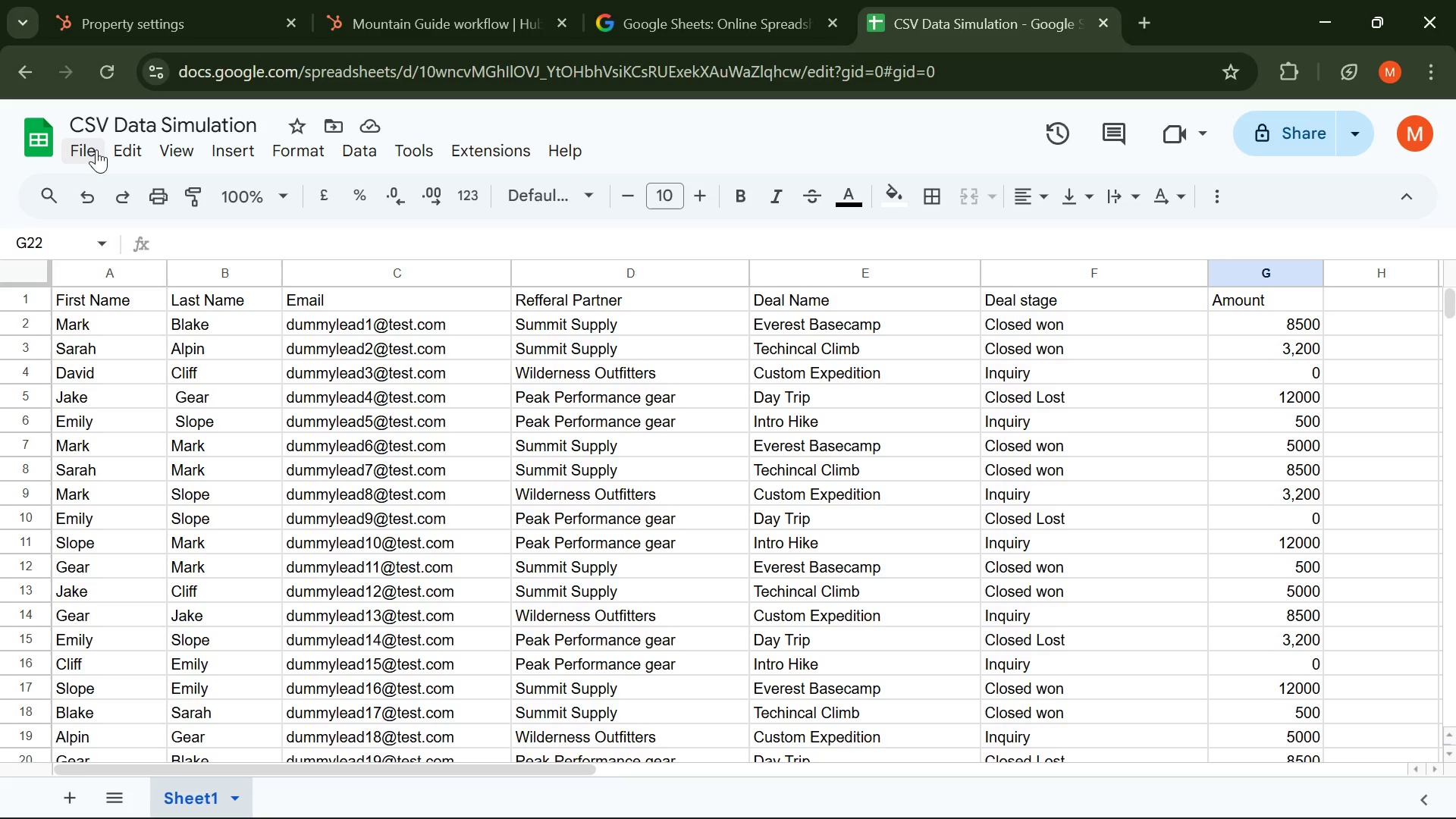 
left_click([92, 150])
 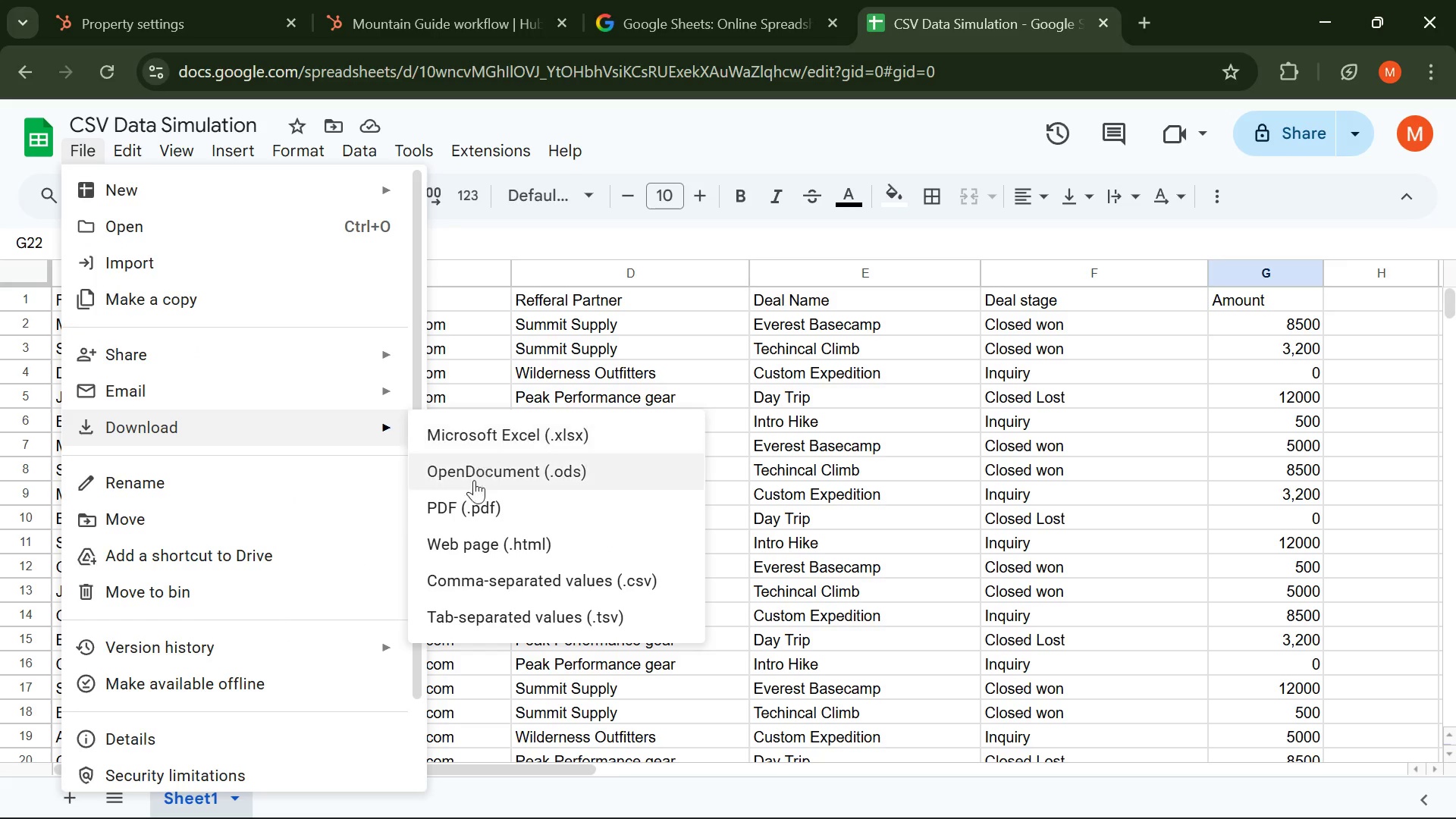 
left_click([467, 573])
 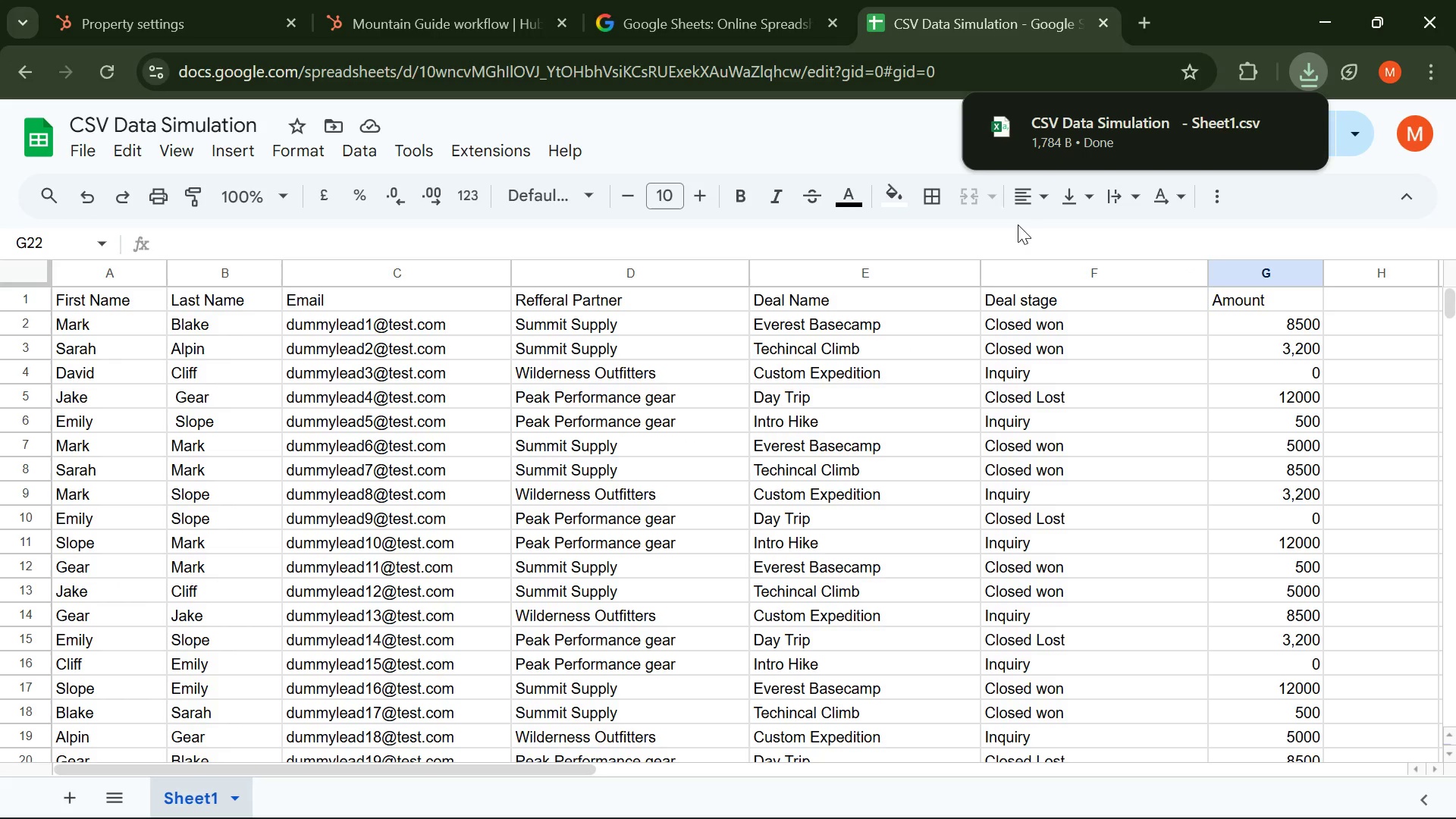 
left_click([433, 29])
 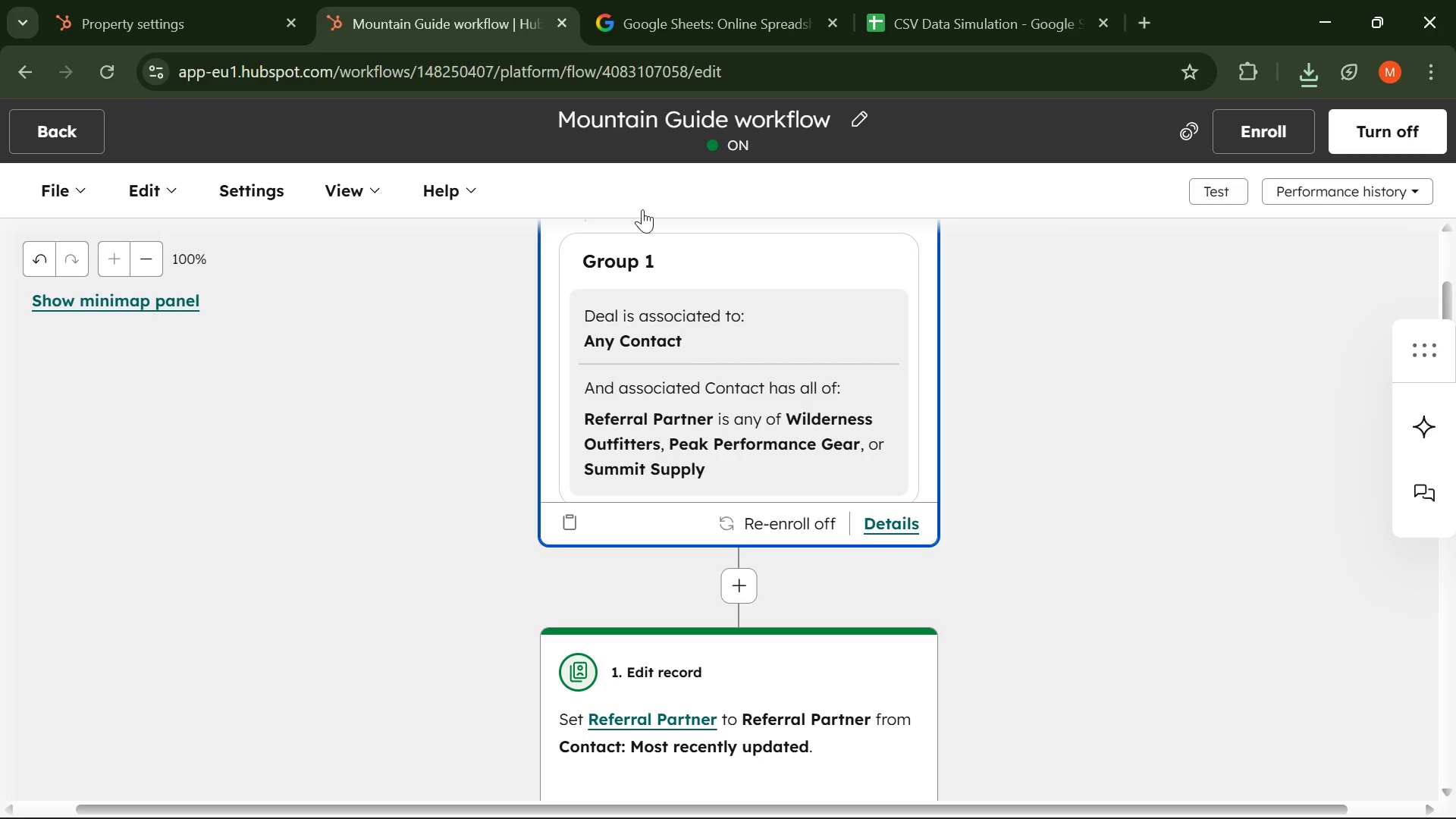 
scroll: coordinate [666, 449], scroll_direction: up, amount: 1.0
 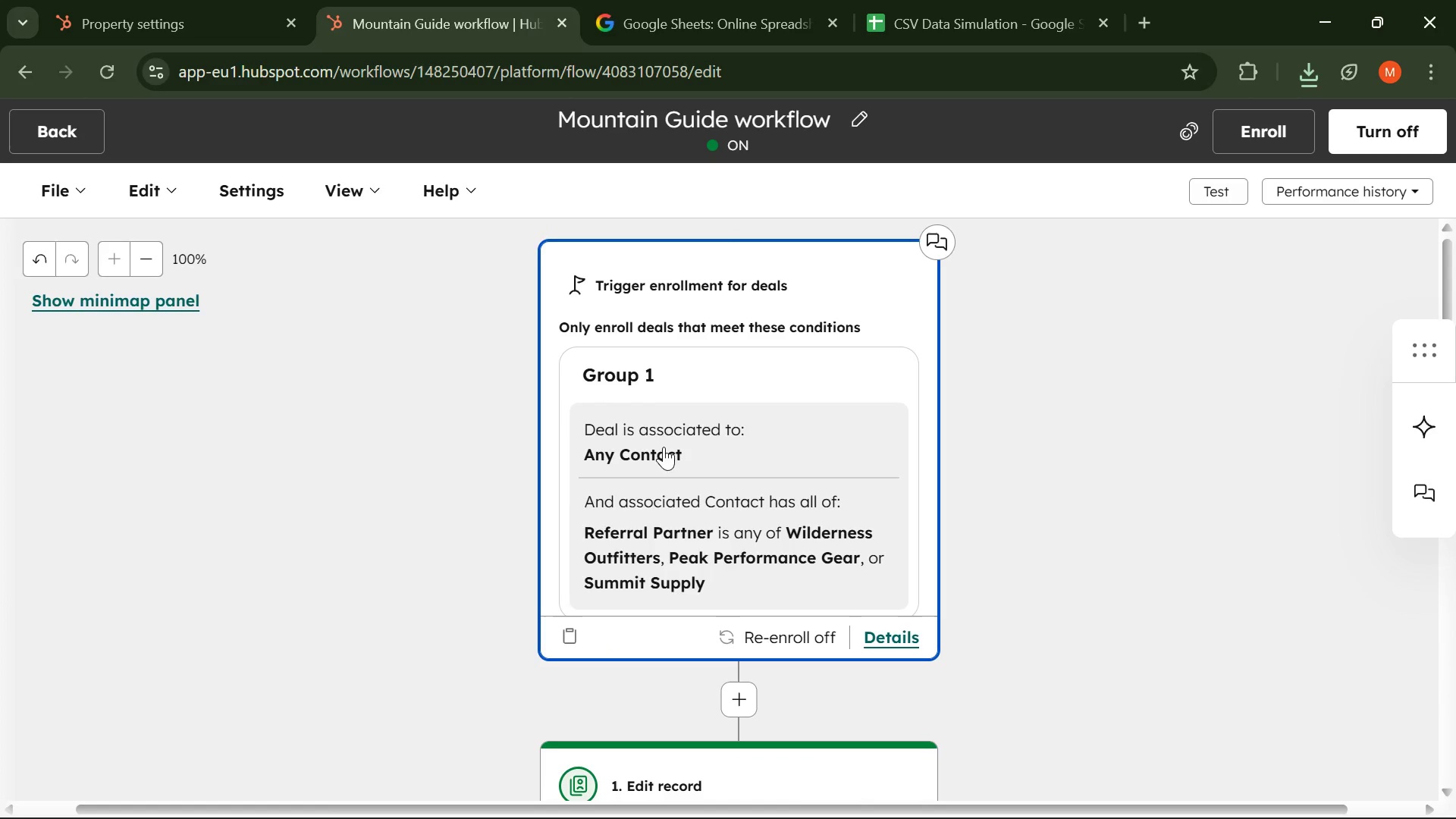 
left_click([33, 125])
 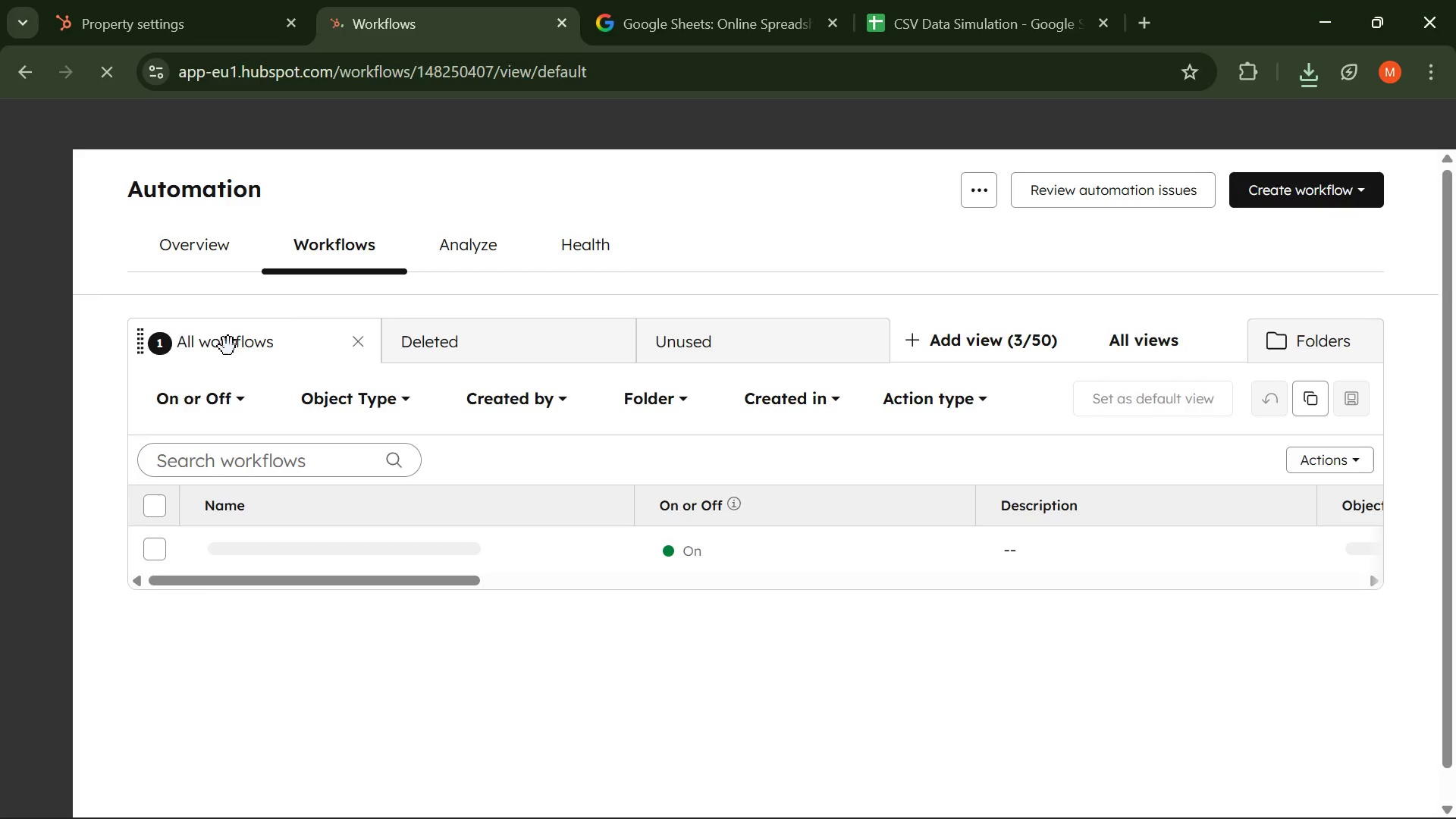 
wait(7.16)
 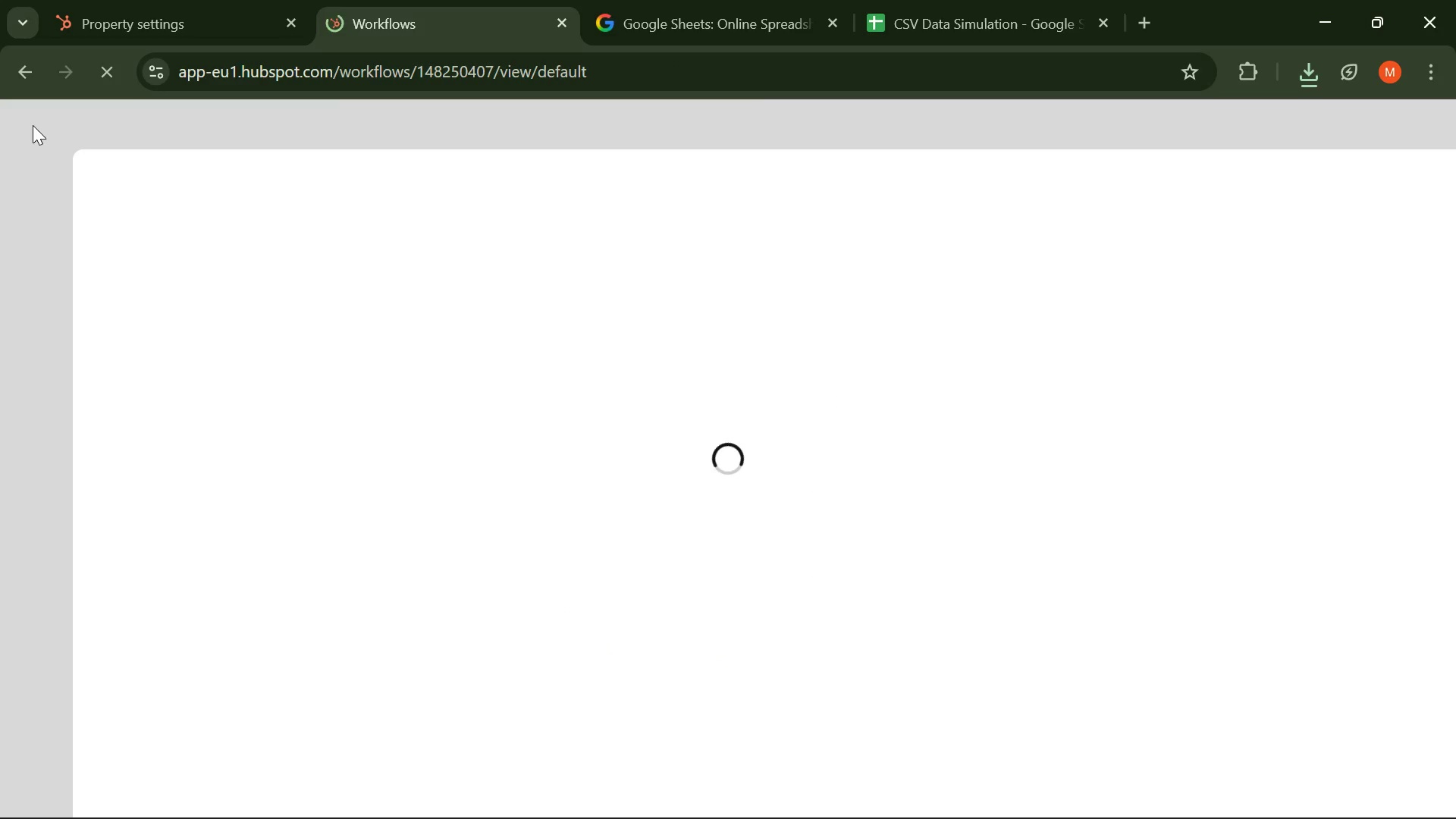 
scroll: coordinate [398, 428], scroll_direction: down, amount: 1.0
 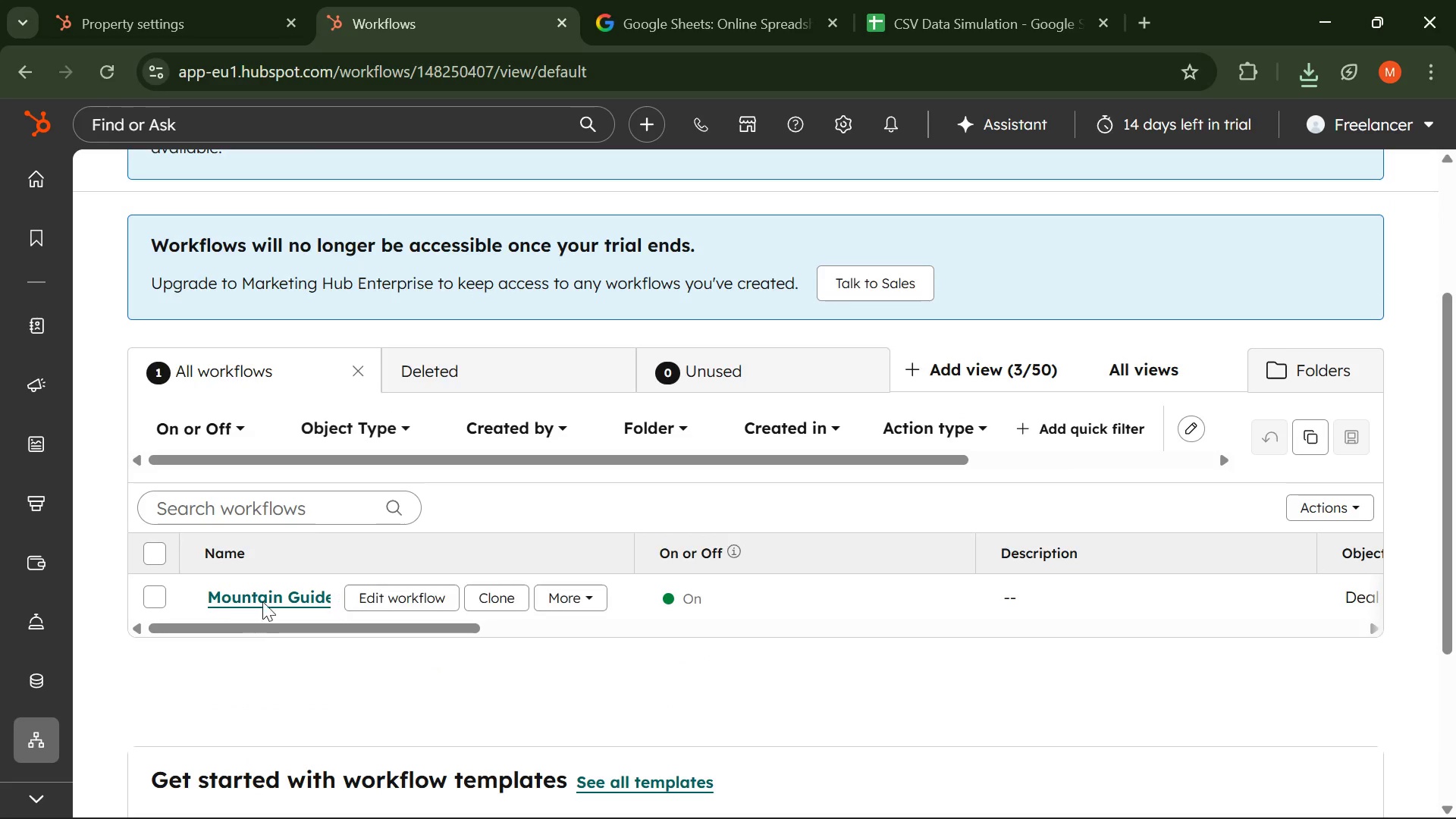 
scroll: coordinate [215, 496], scroll_direction: up, amount: 1.0
 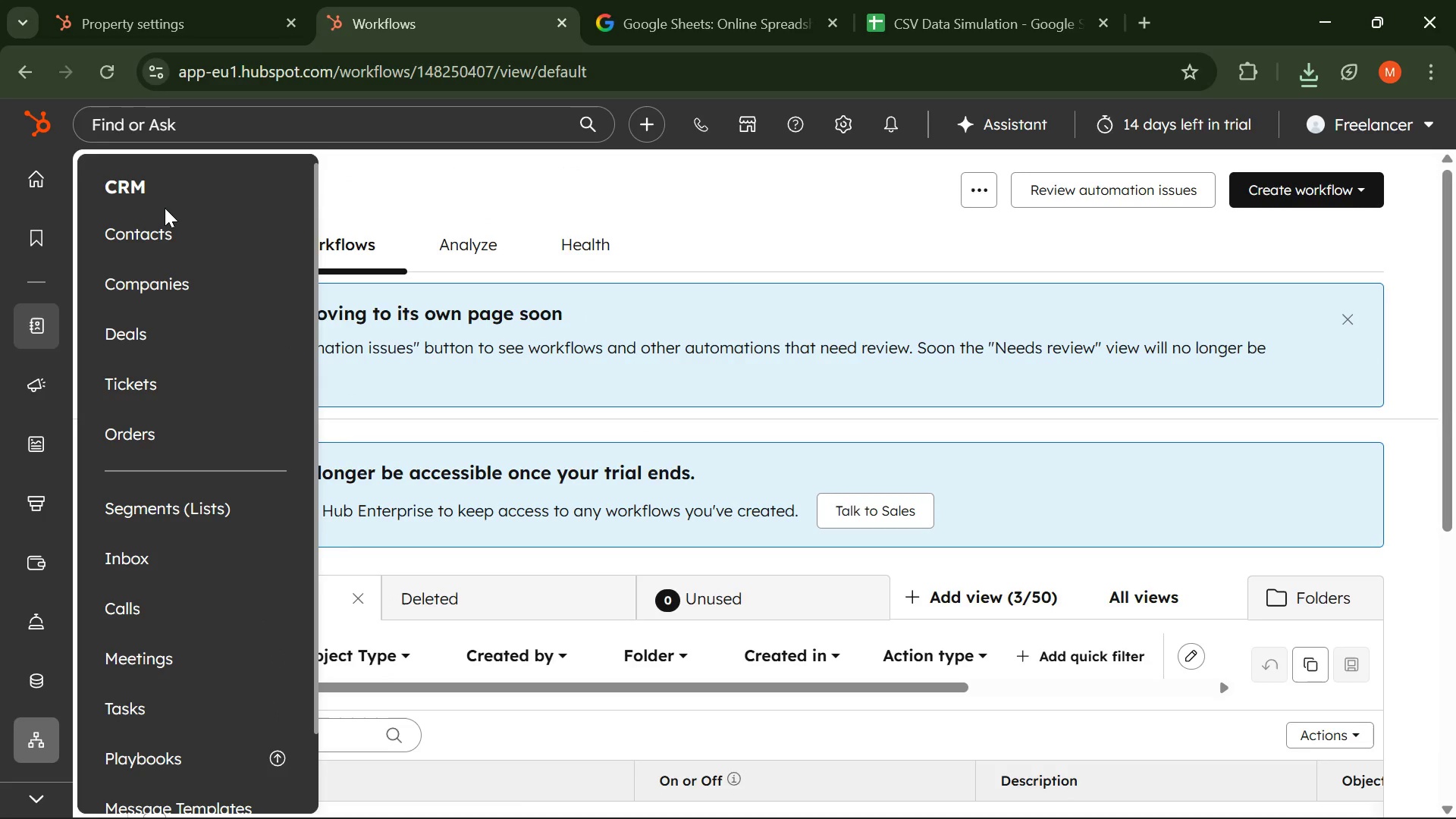 
left_click([158, 228])
 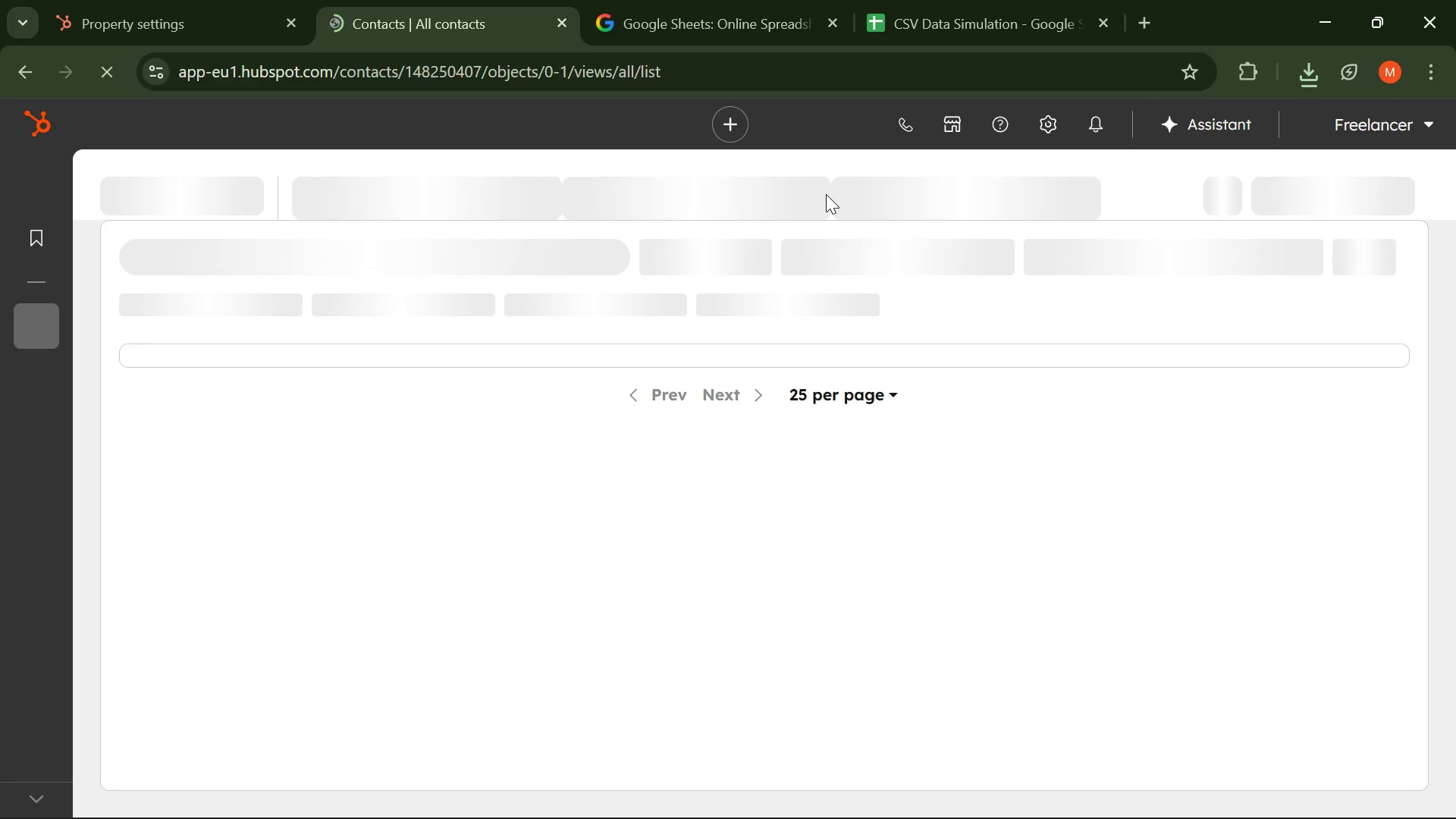 
wait(8.62)
 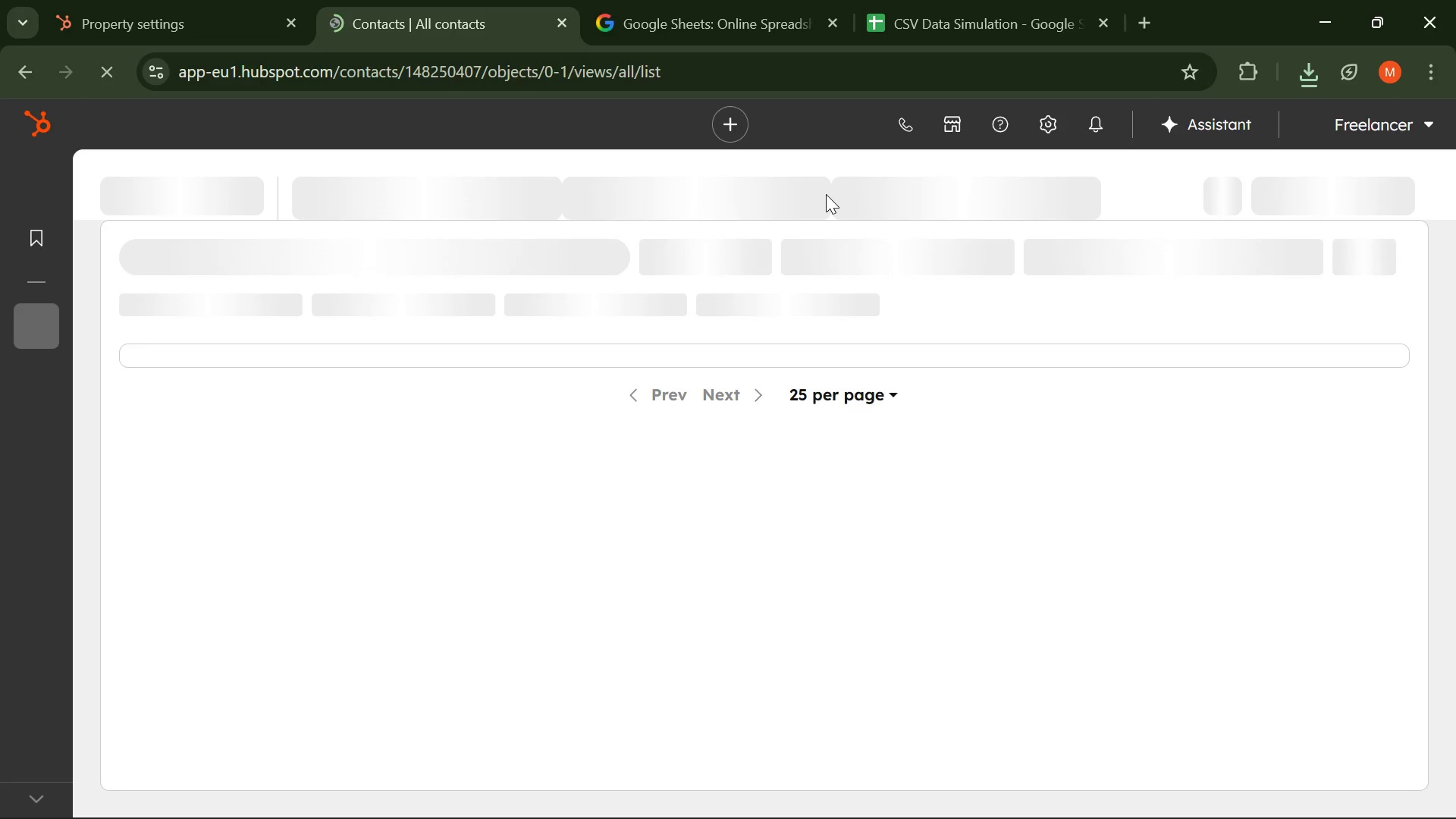 
left_click([1393, 195])
 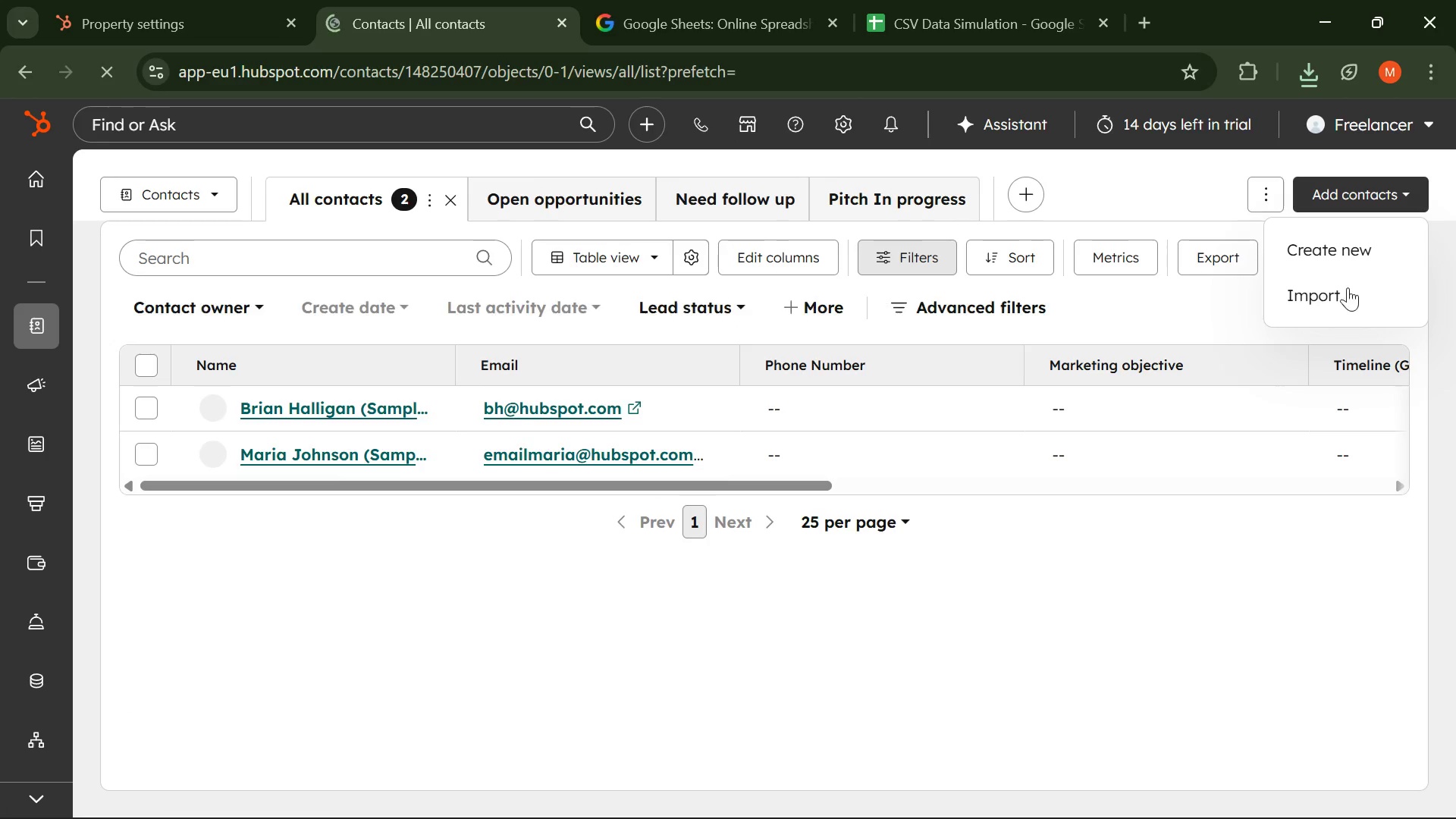 
left_click([1340, 299])
 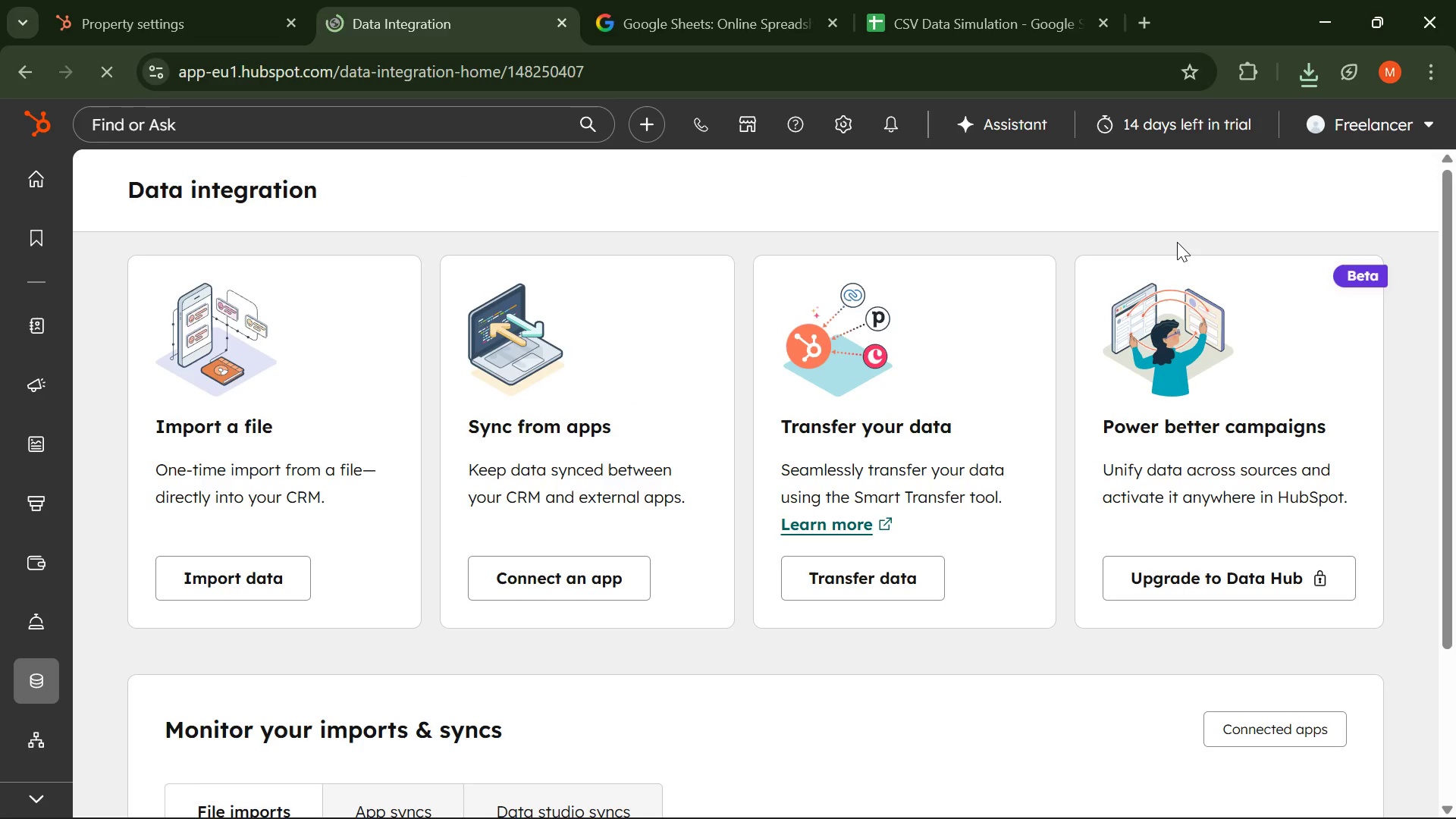 
wait(7.53)
 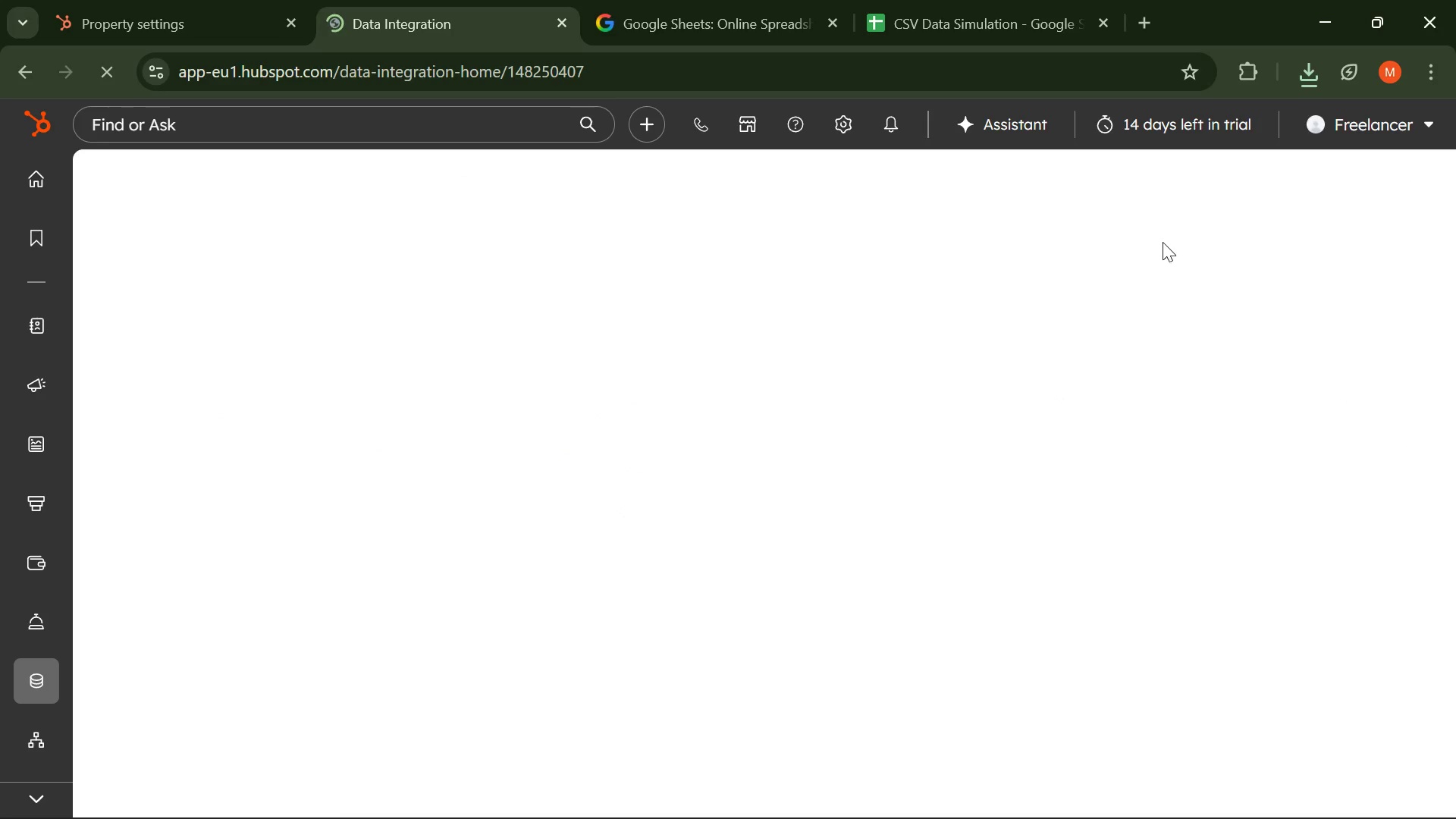 
left_click([207, 582])